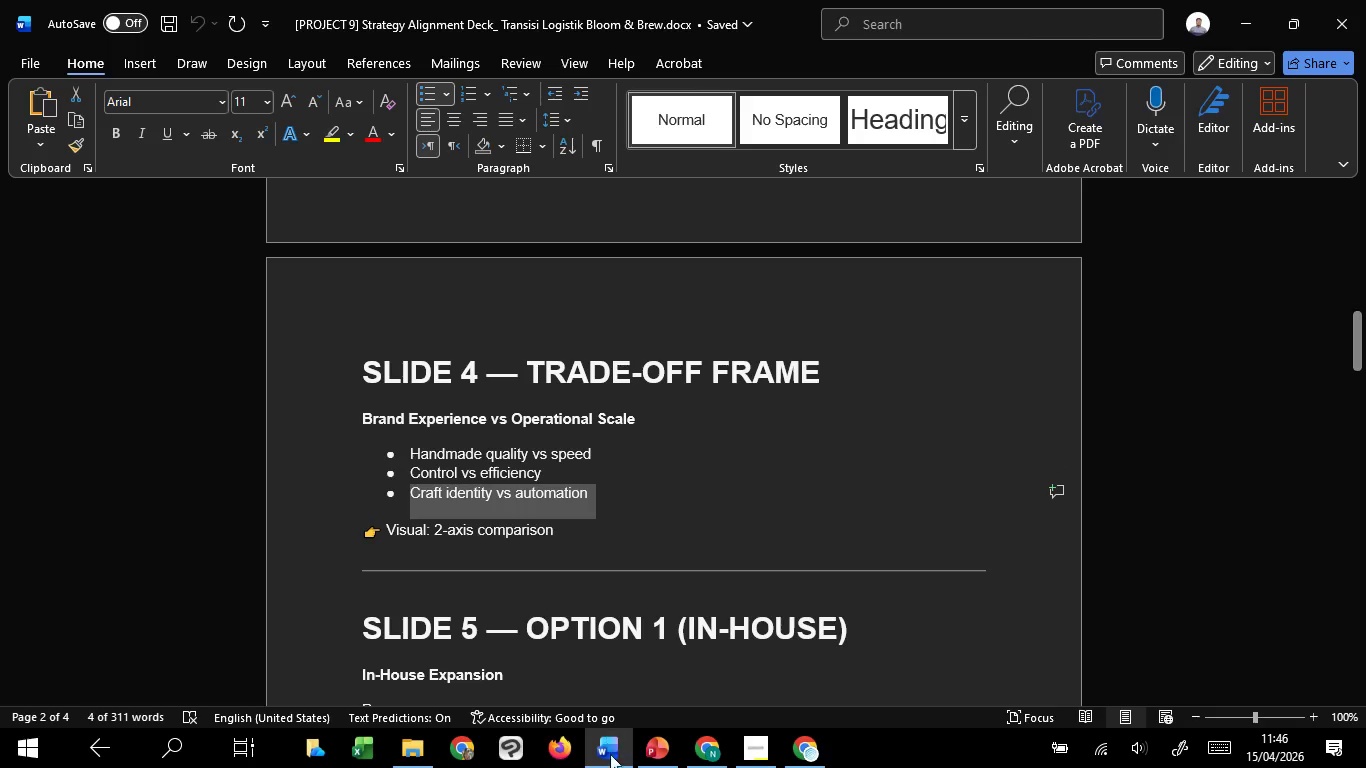 
key(Control+C)
 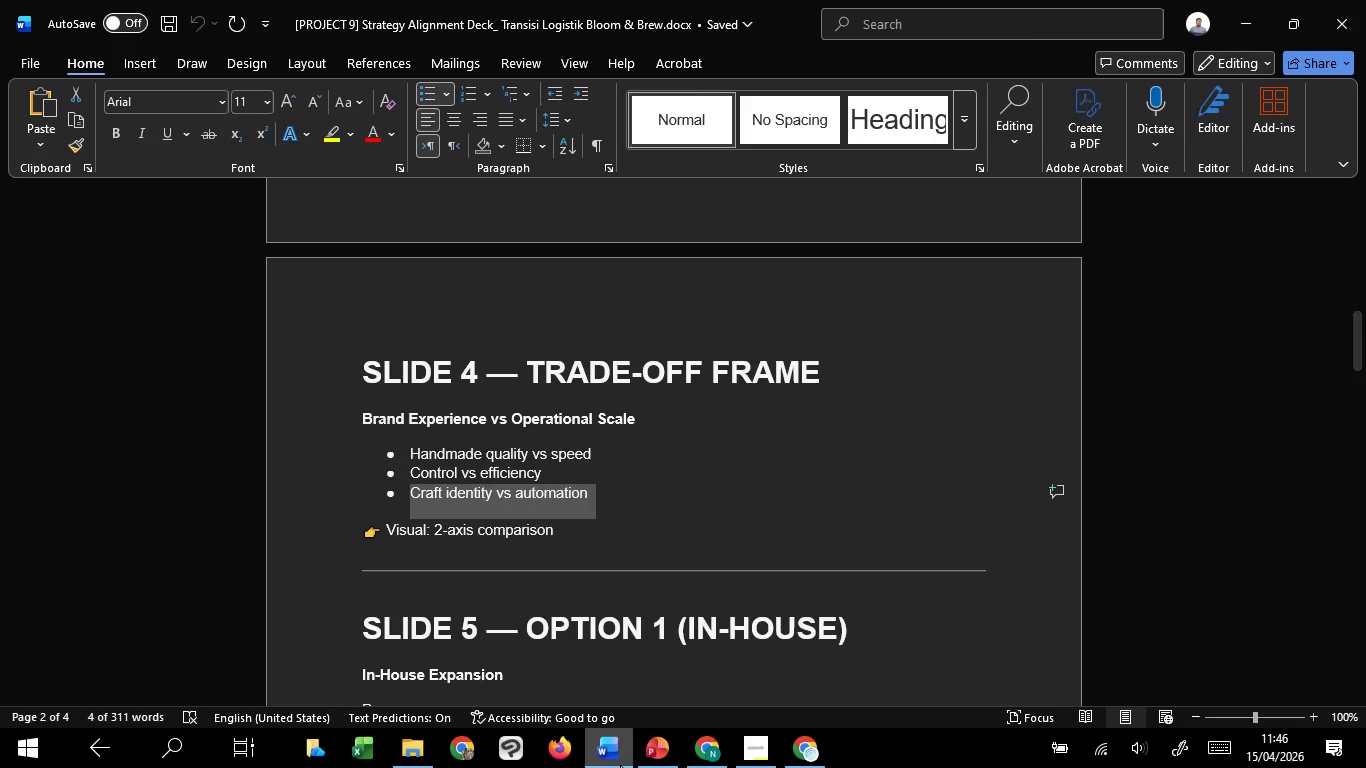 
key(Control+C)
 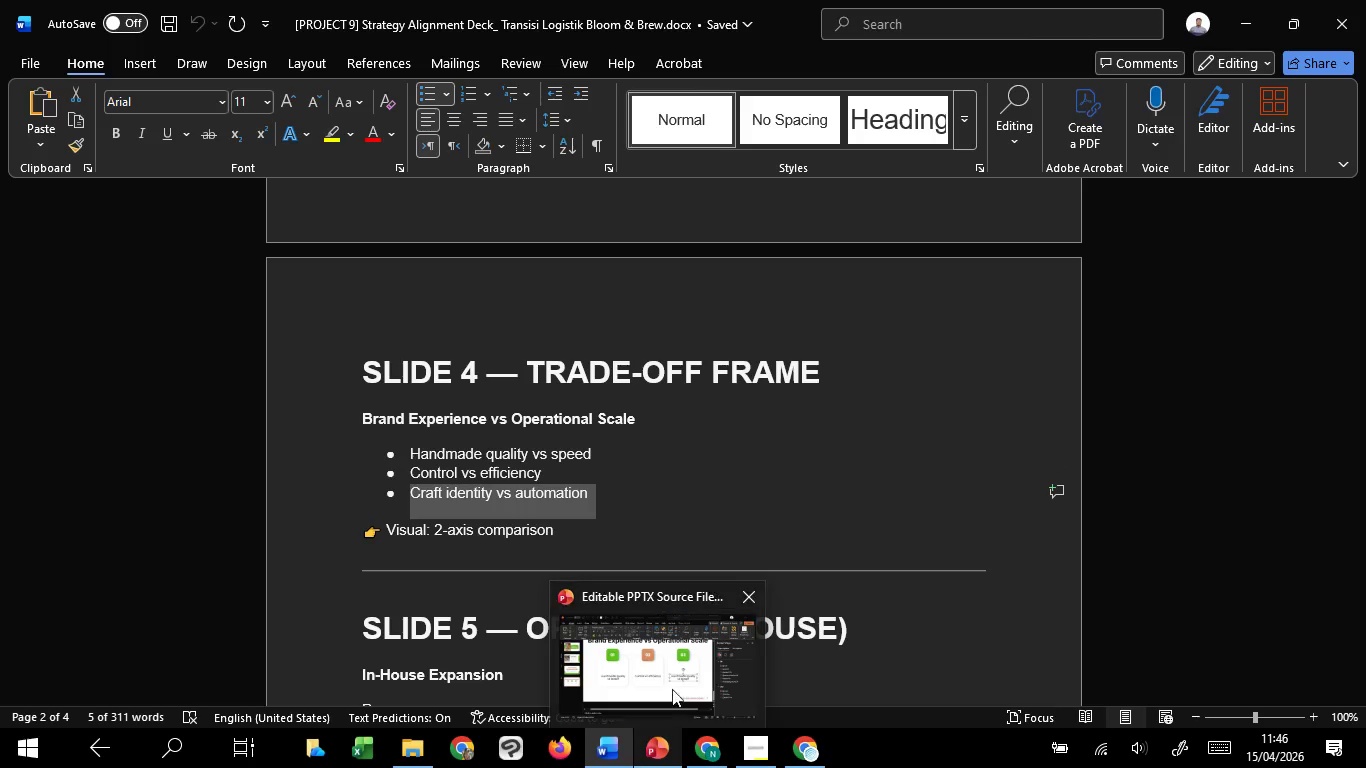 
left_click([673, 684])
 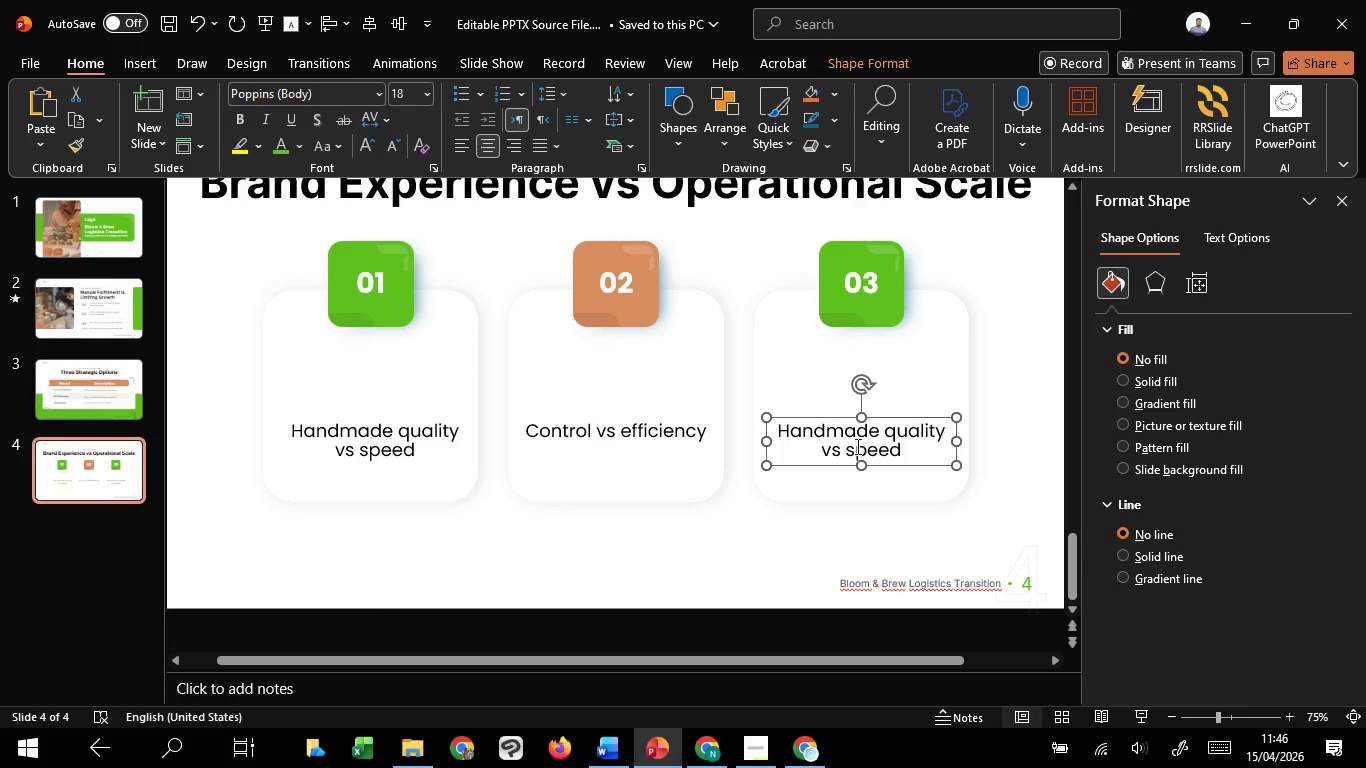 
left_click([856, 446])
 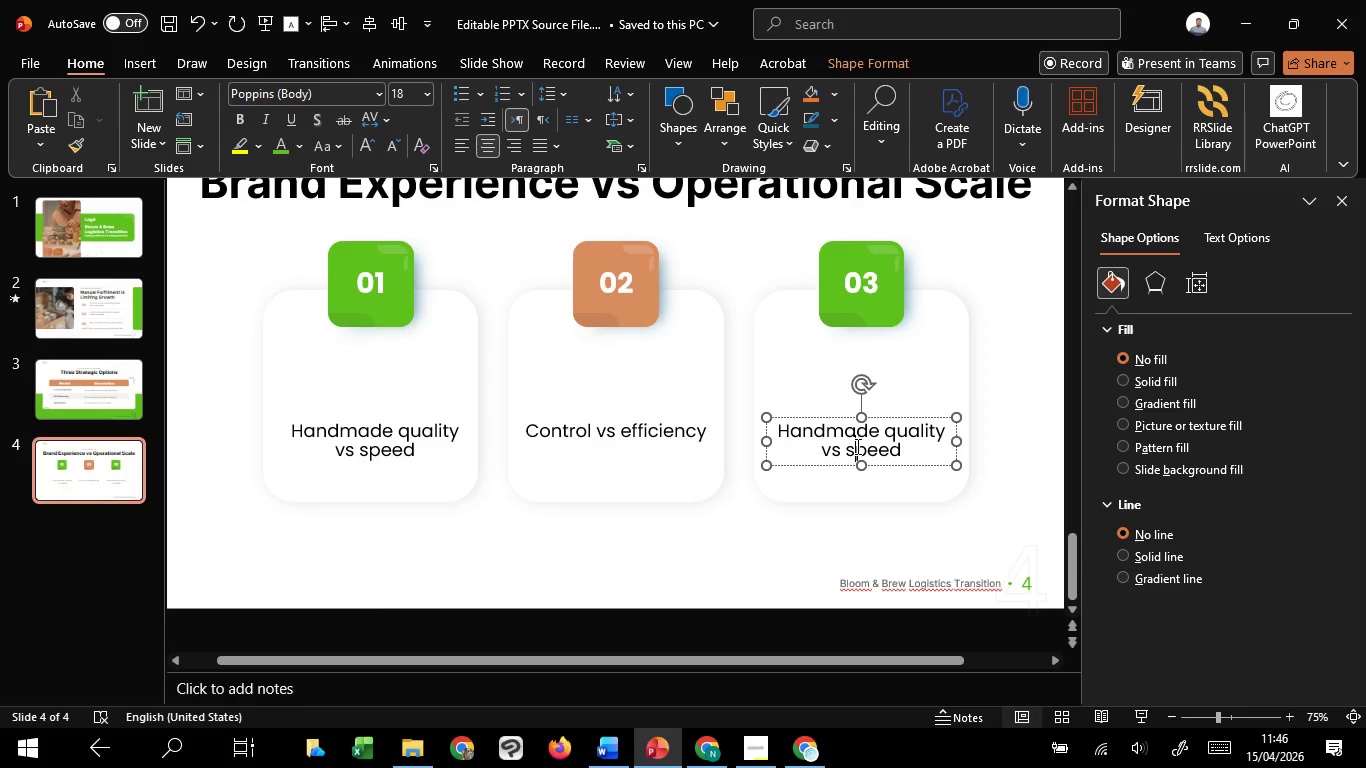 
key(Control+A)
 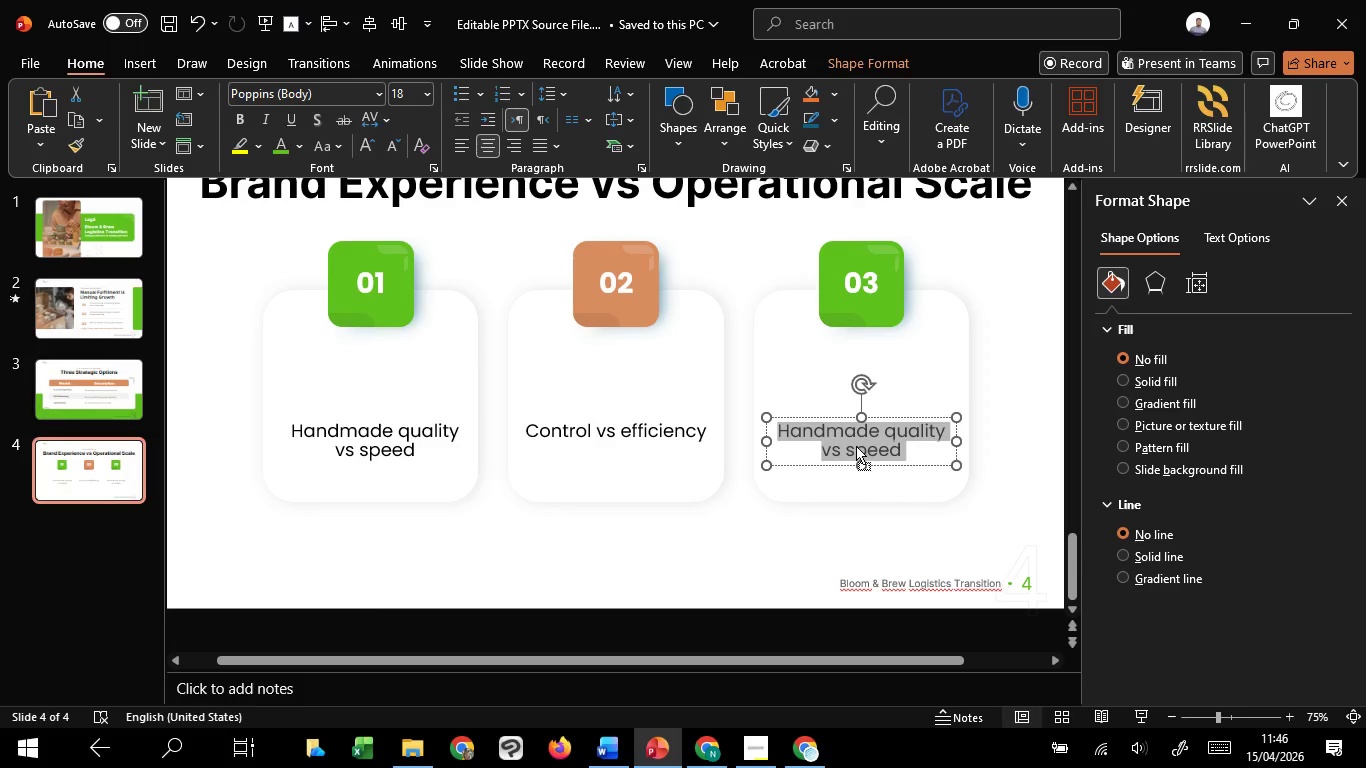 
right_click([856, 446])
 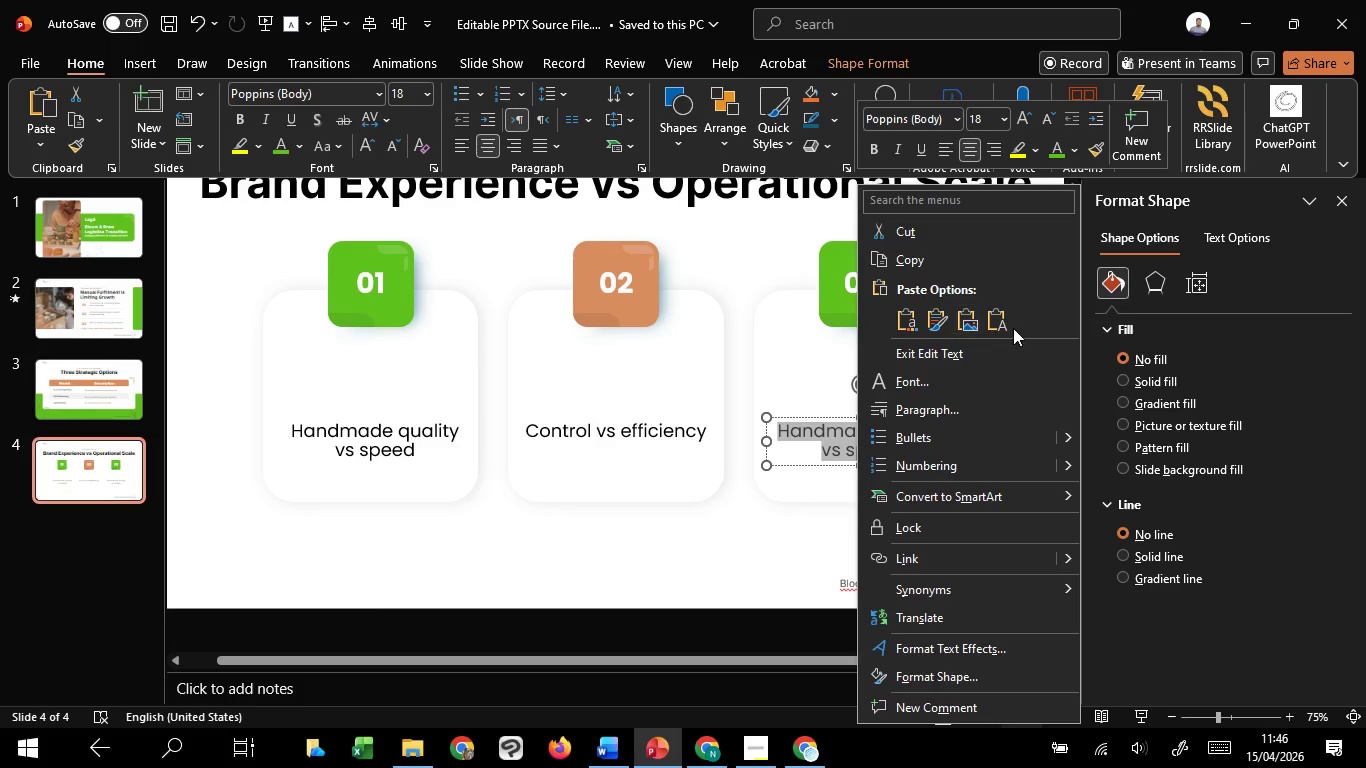 
left_click([994, 318])
 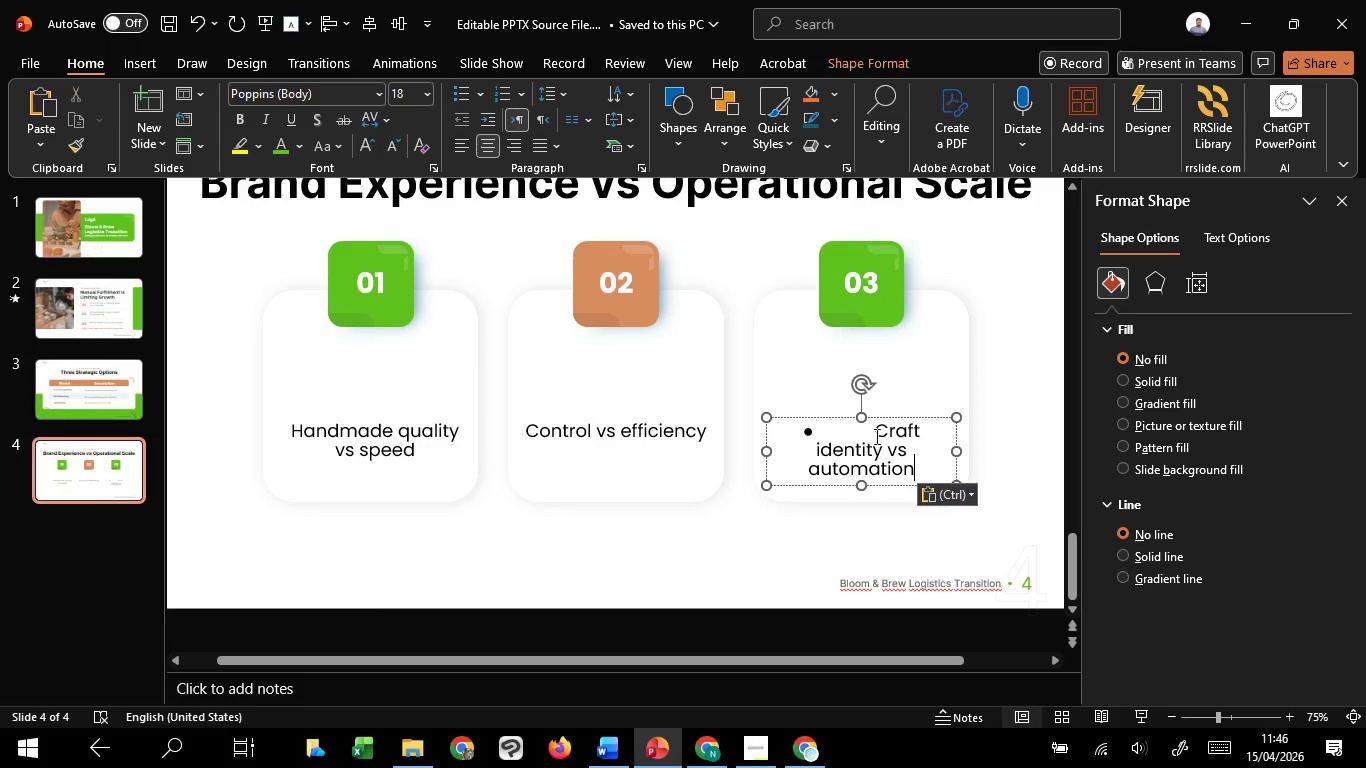 
left_click_drag(start_coordinate=[872, 434], to_coordinate=[752, 433])
 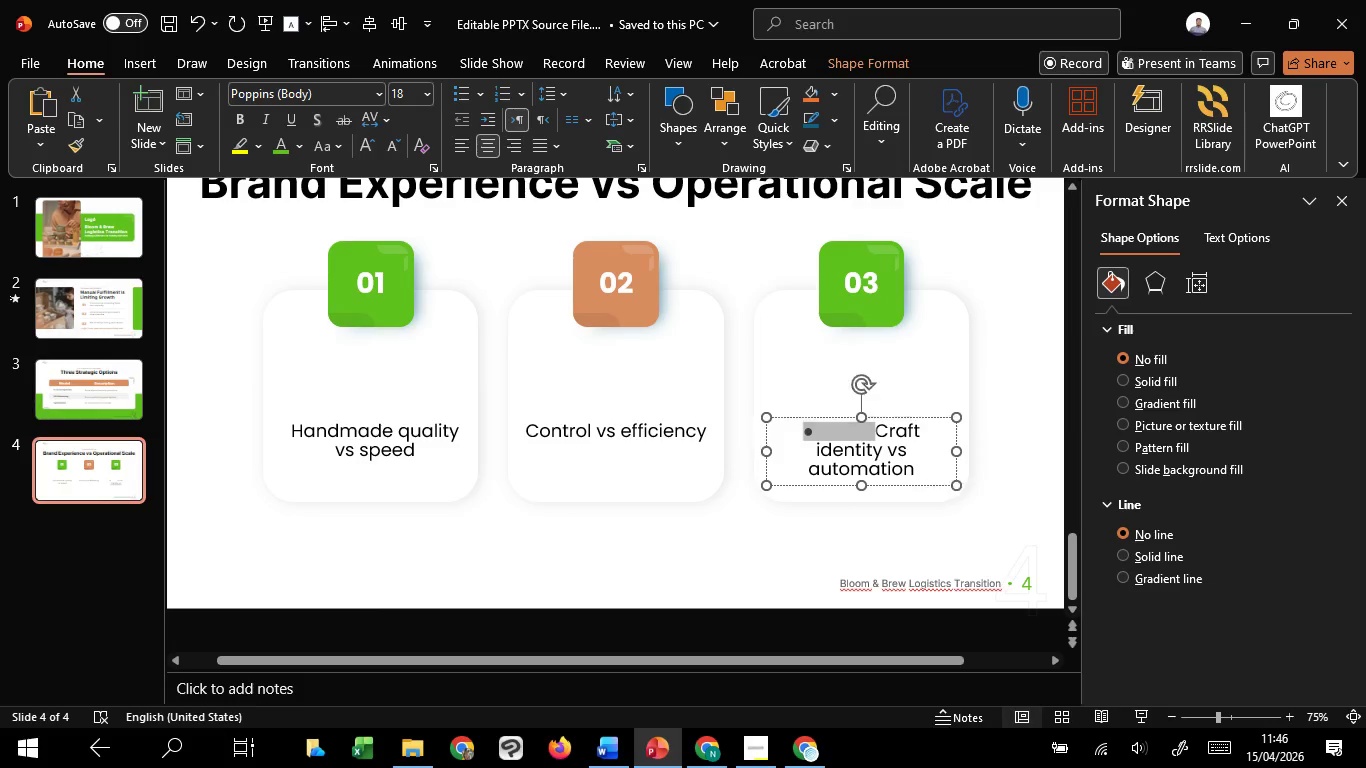 
key(Backspace)
 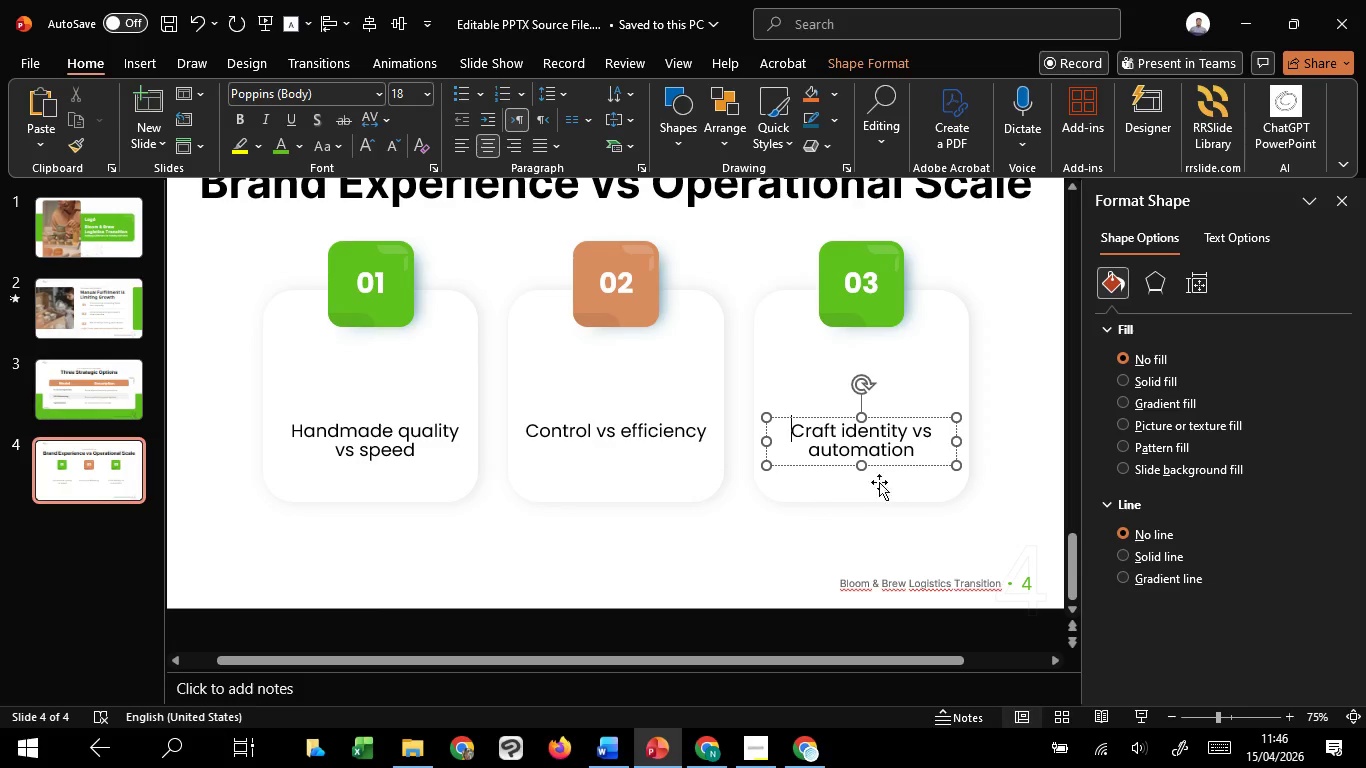 
left_click([712, 523])
 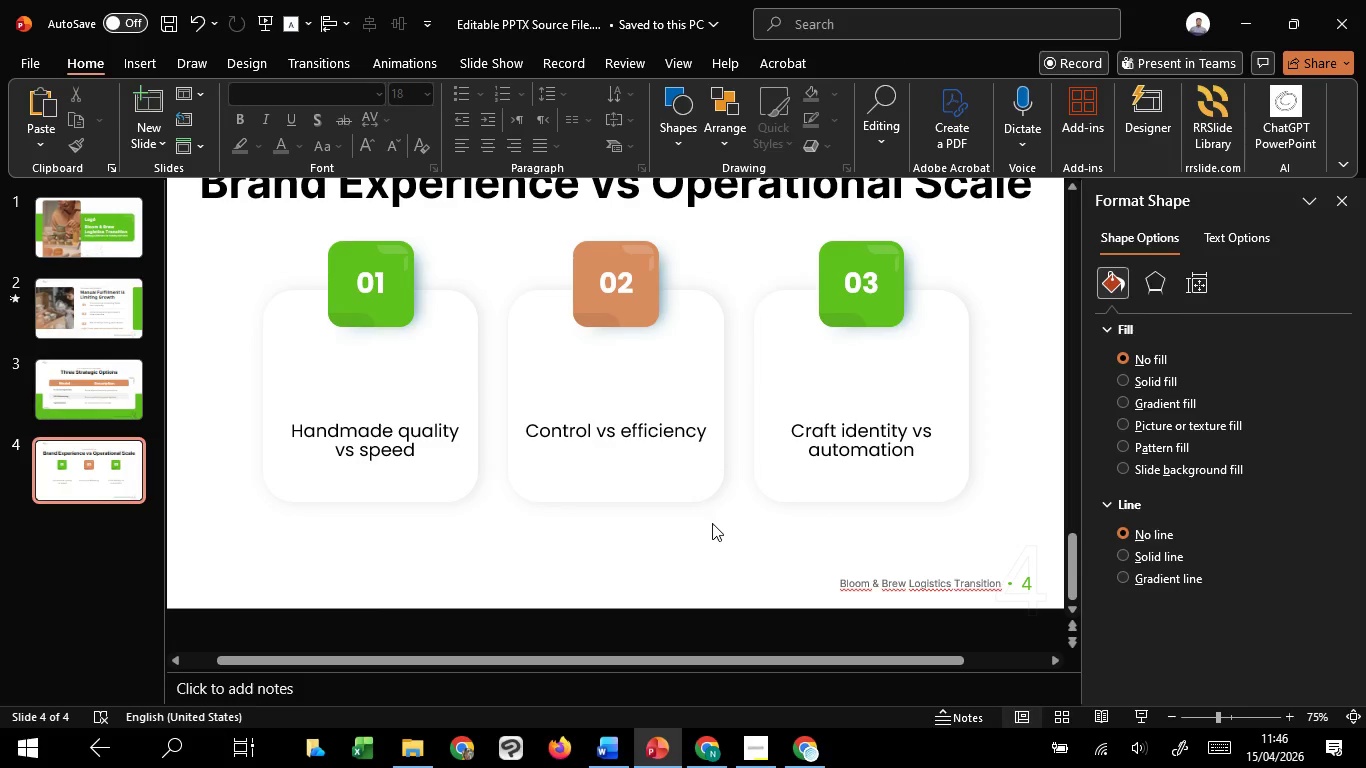 
hold_key(key=ControlLeft, duration=1.5)
scroll: coordinate [712, 523], scroll_direction: down, amount: 1.0
 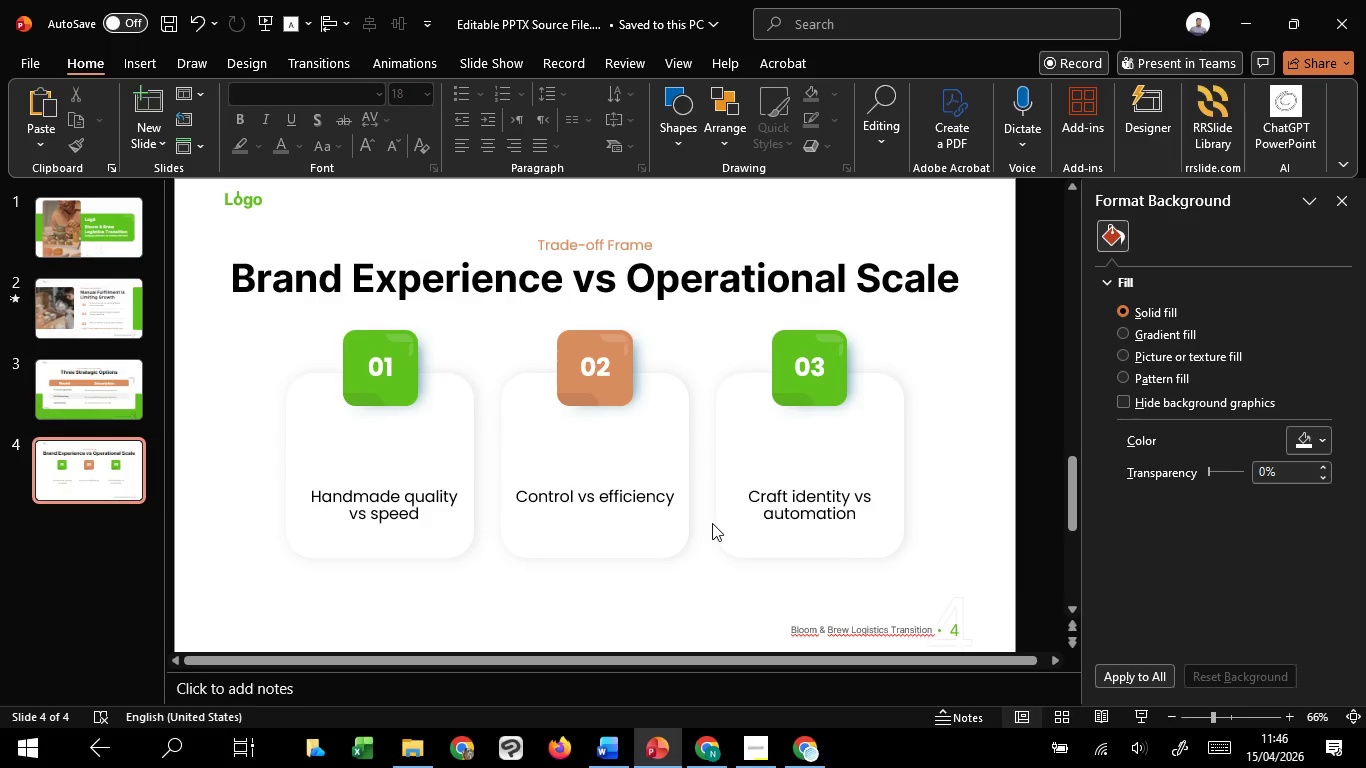 
hold_key(key=ControlLeft, duration=1.24)
 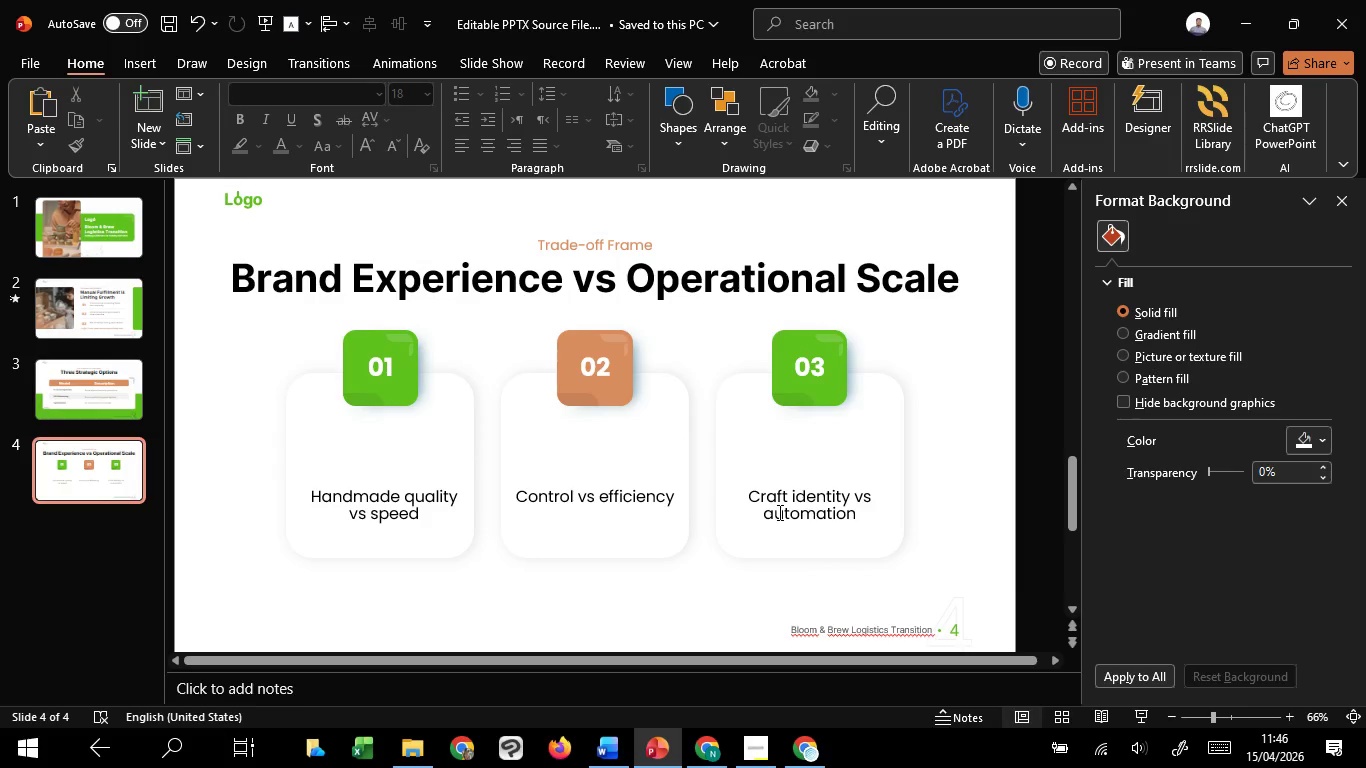 
hold_key(key=ControlLeft, duration=0.92)
scroll: coordinate [778, 512], scroll_direction: down, amount: 1.0
 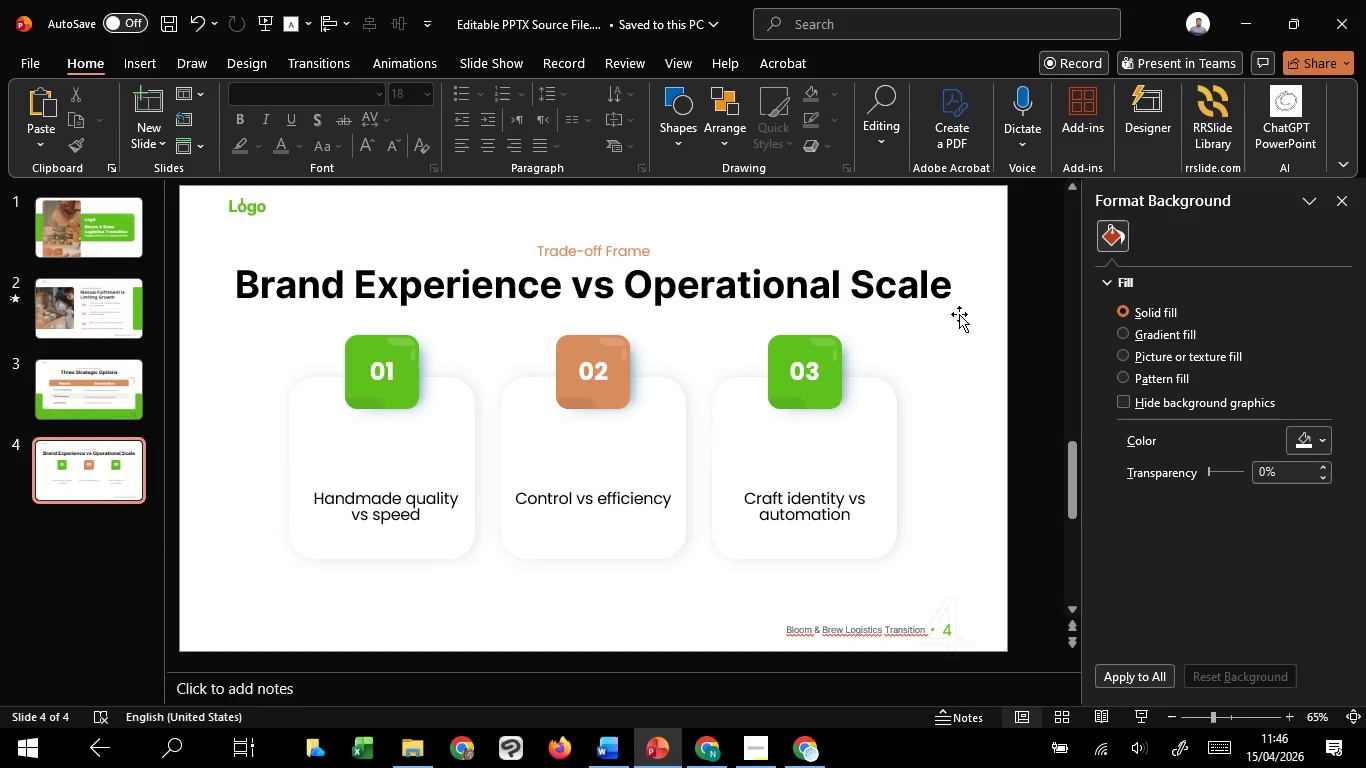 
left_click_drag(start_coordinate=[967, 308], to_coordinate=[962, 316])
 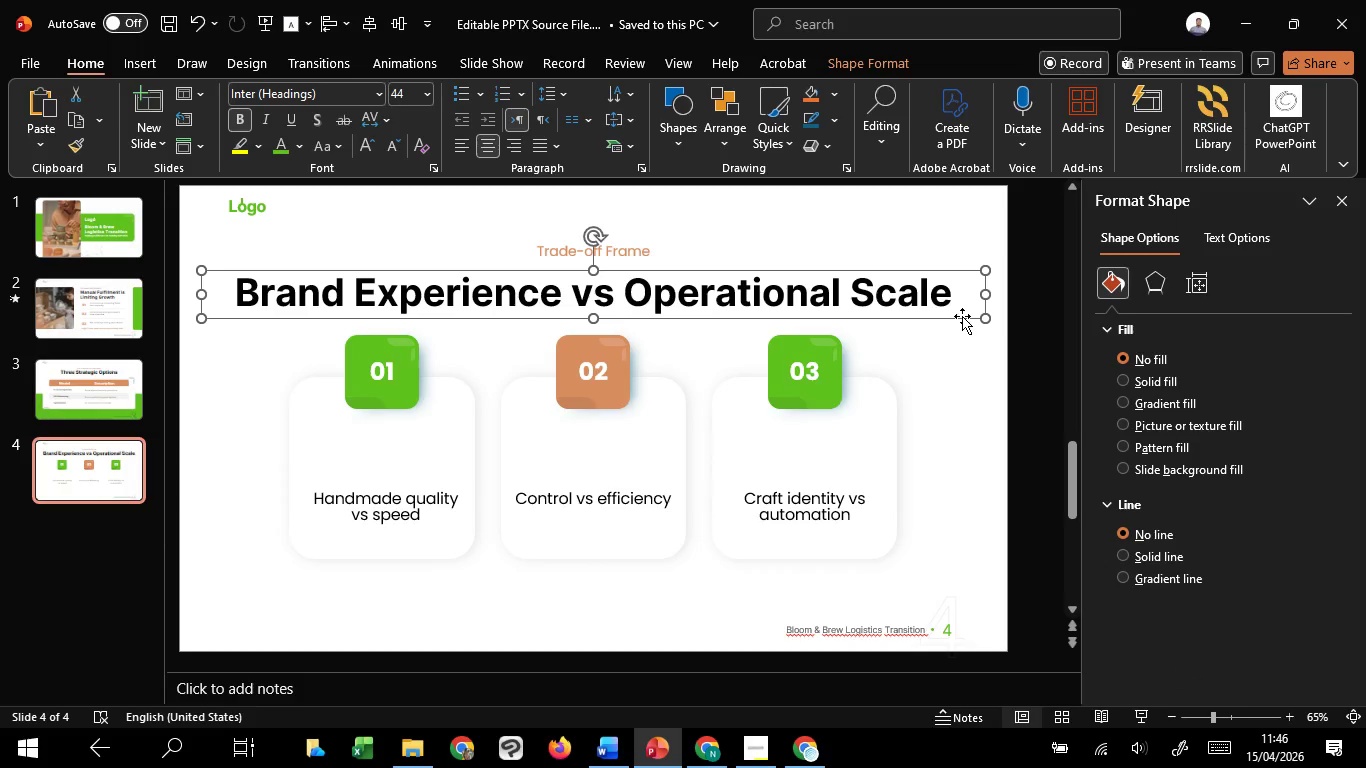 
key(Control+Z)
 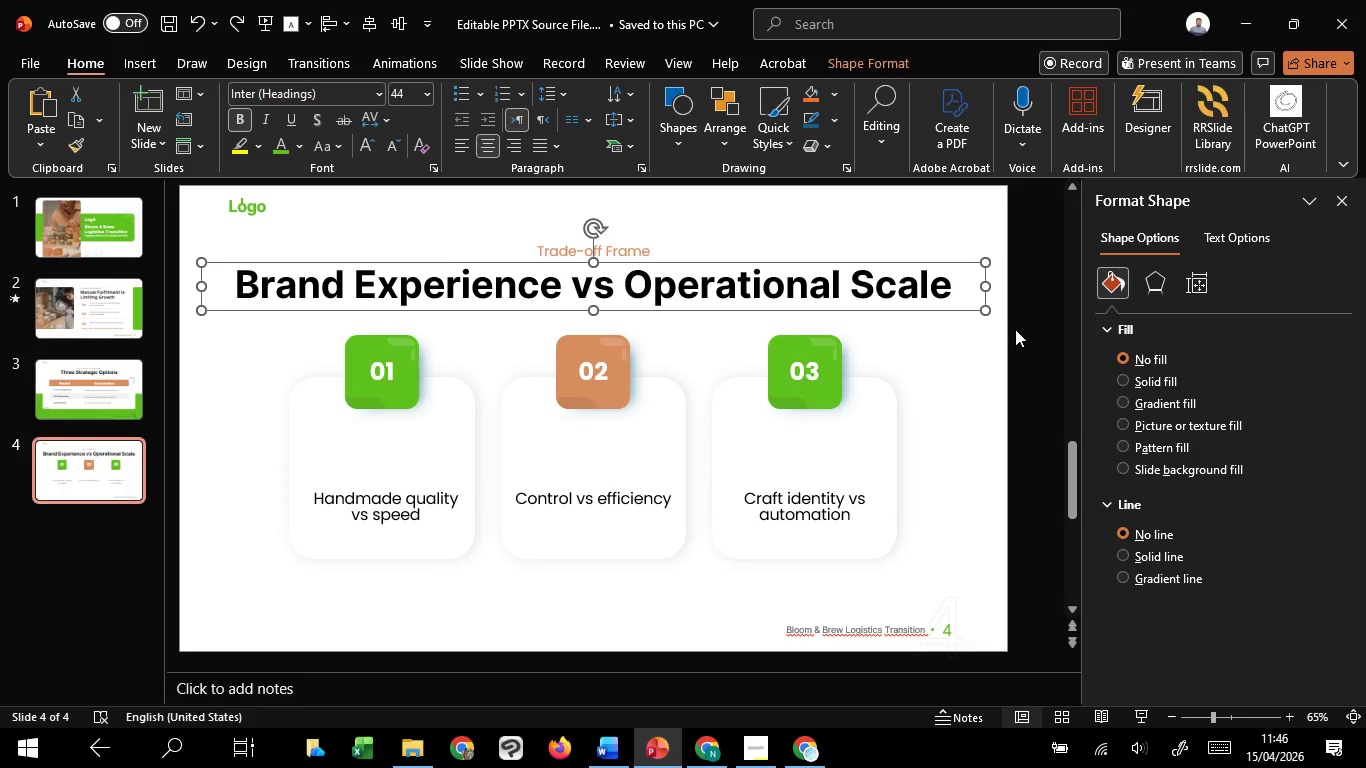 
left_click([1015, 329])
 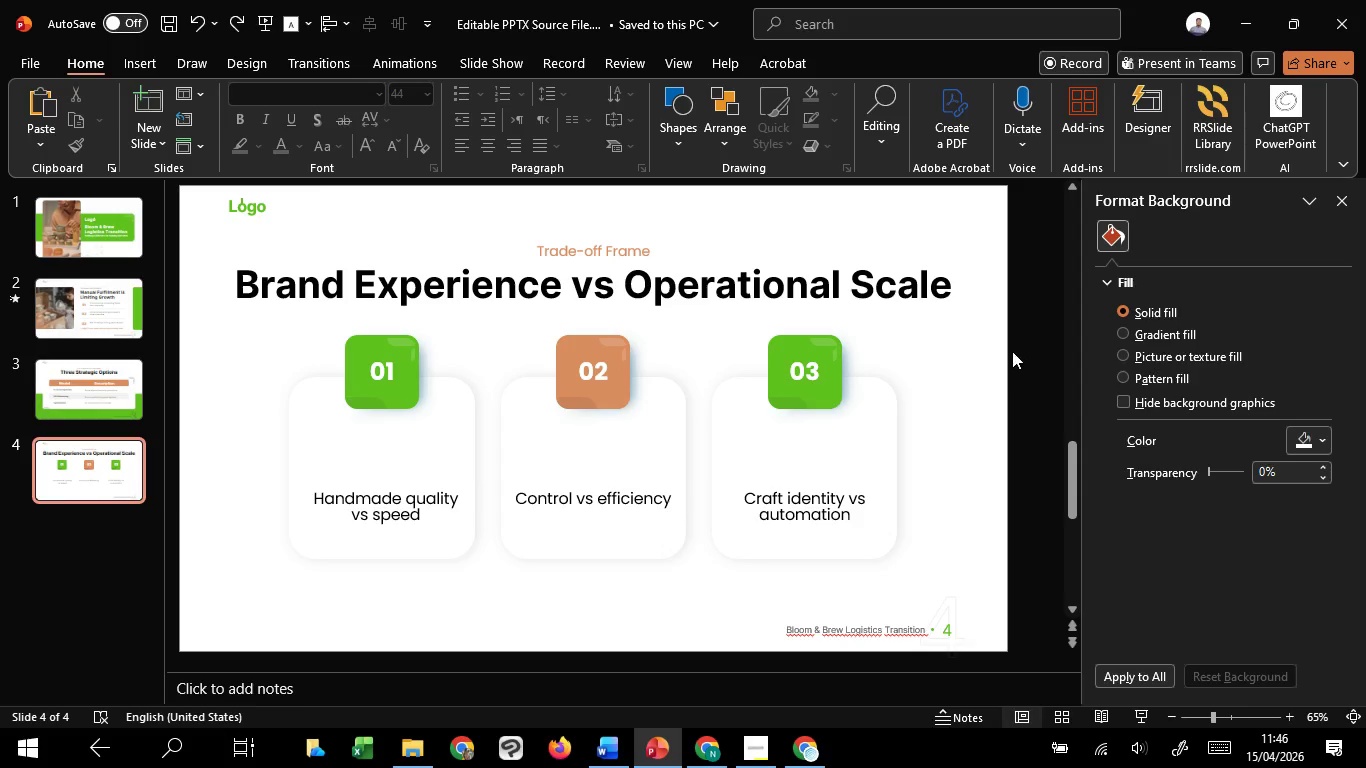 
scroll: coordinate [1010, 352], scroll_direction: up, amount: 1.0
 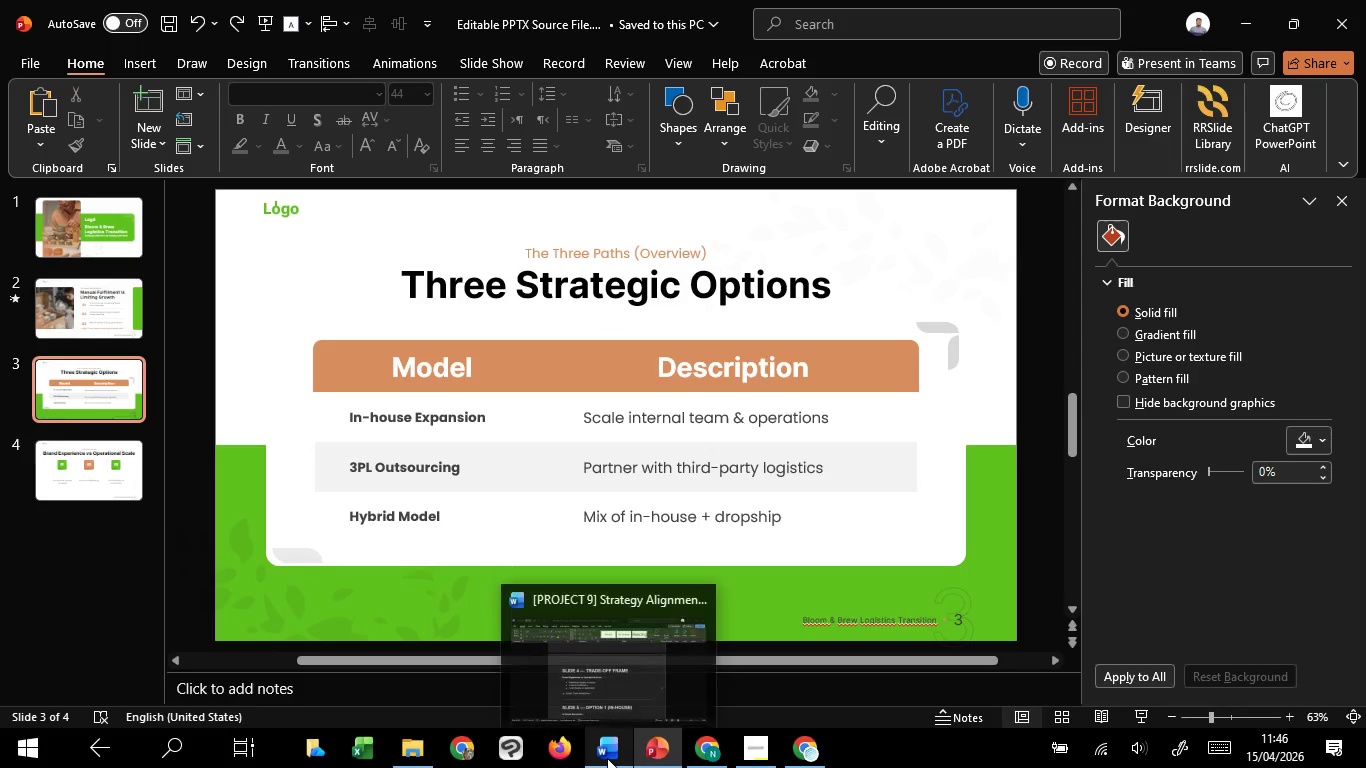 
left_click([632, 696])
 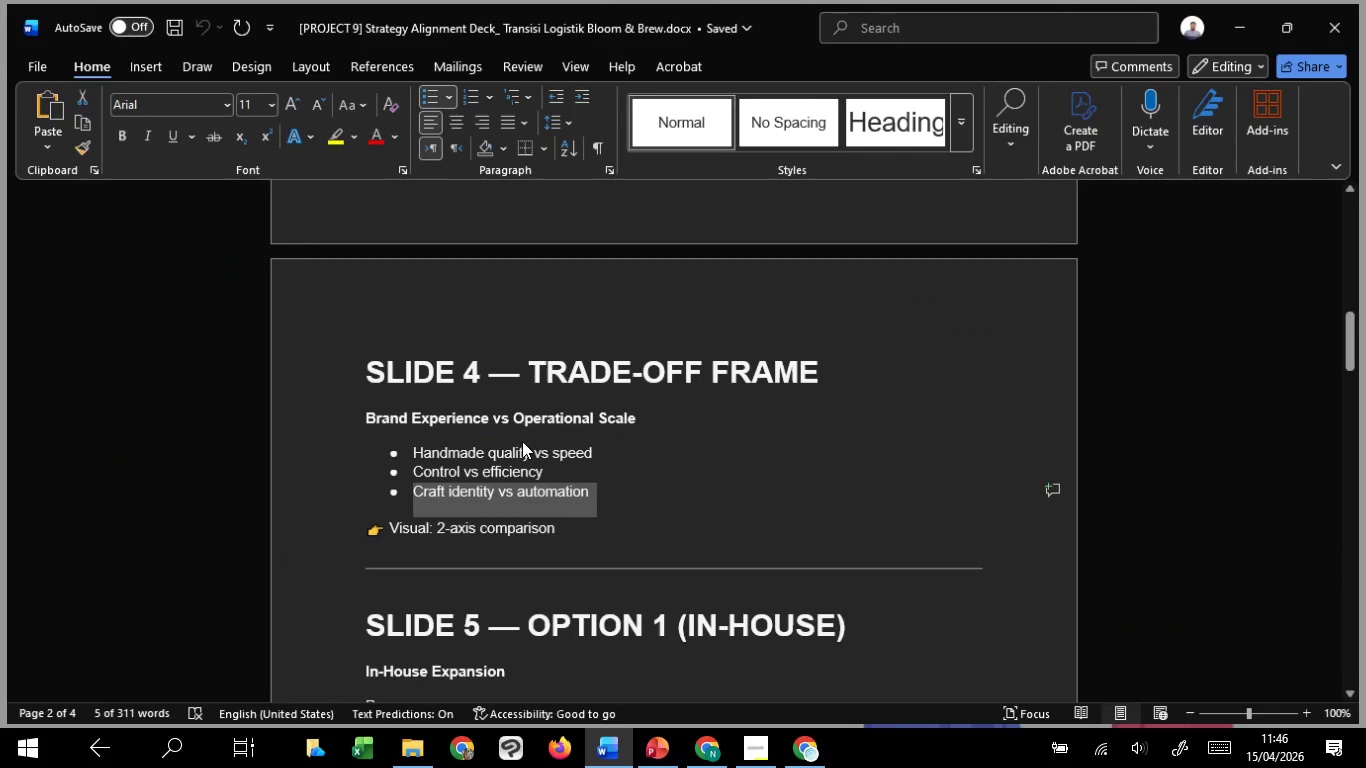 
scroll: coordinate [524, 447], scroll_direction: up, amount: 4.0
 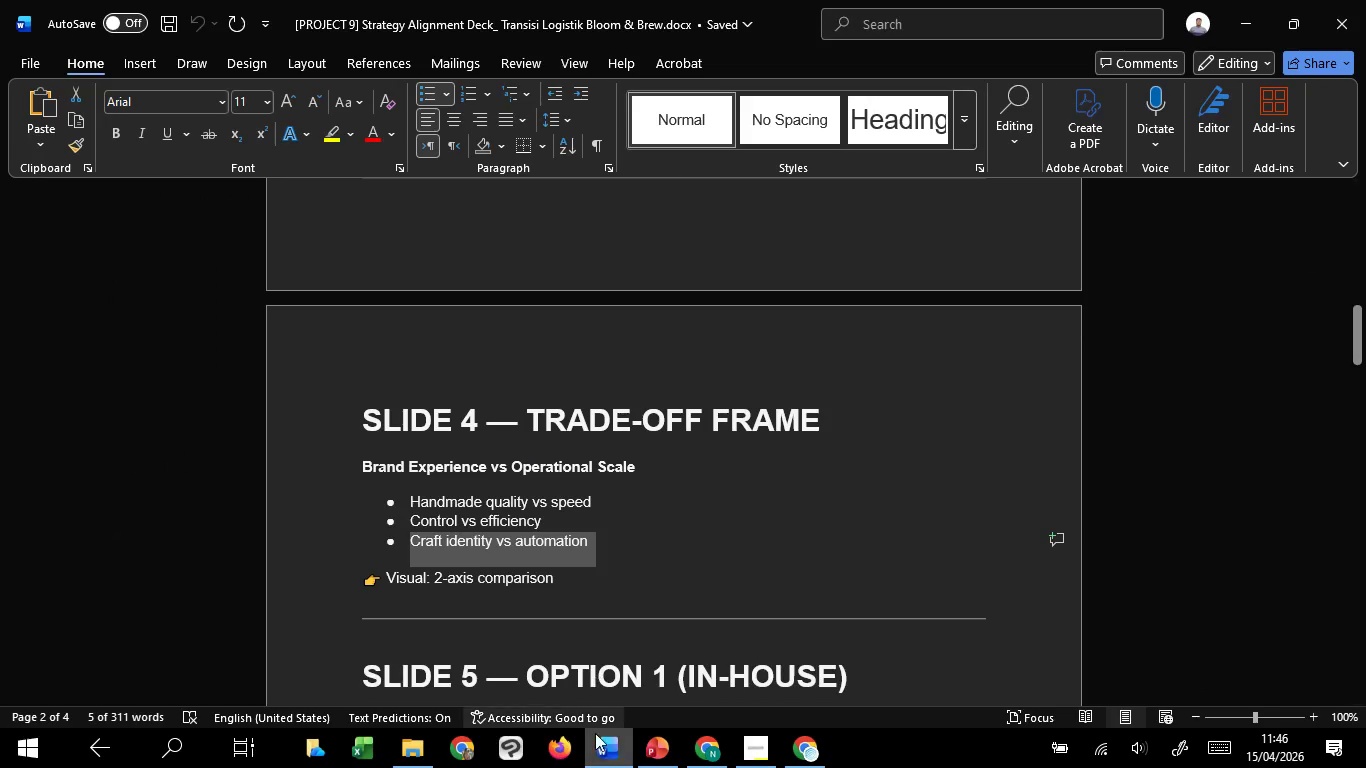 
mouse_move([618, 719])
 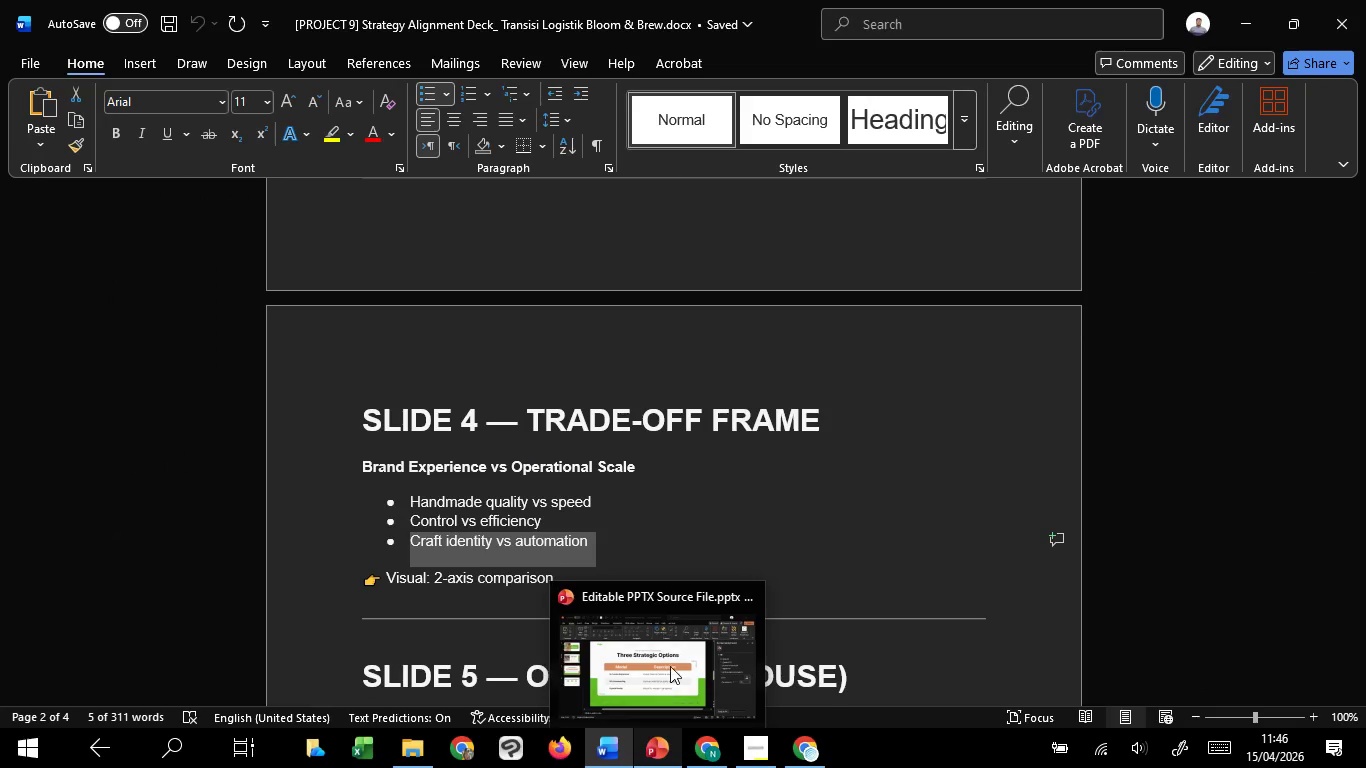 
left_click([670, 666])
 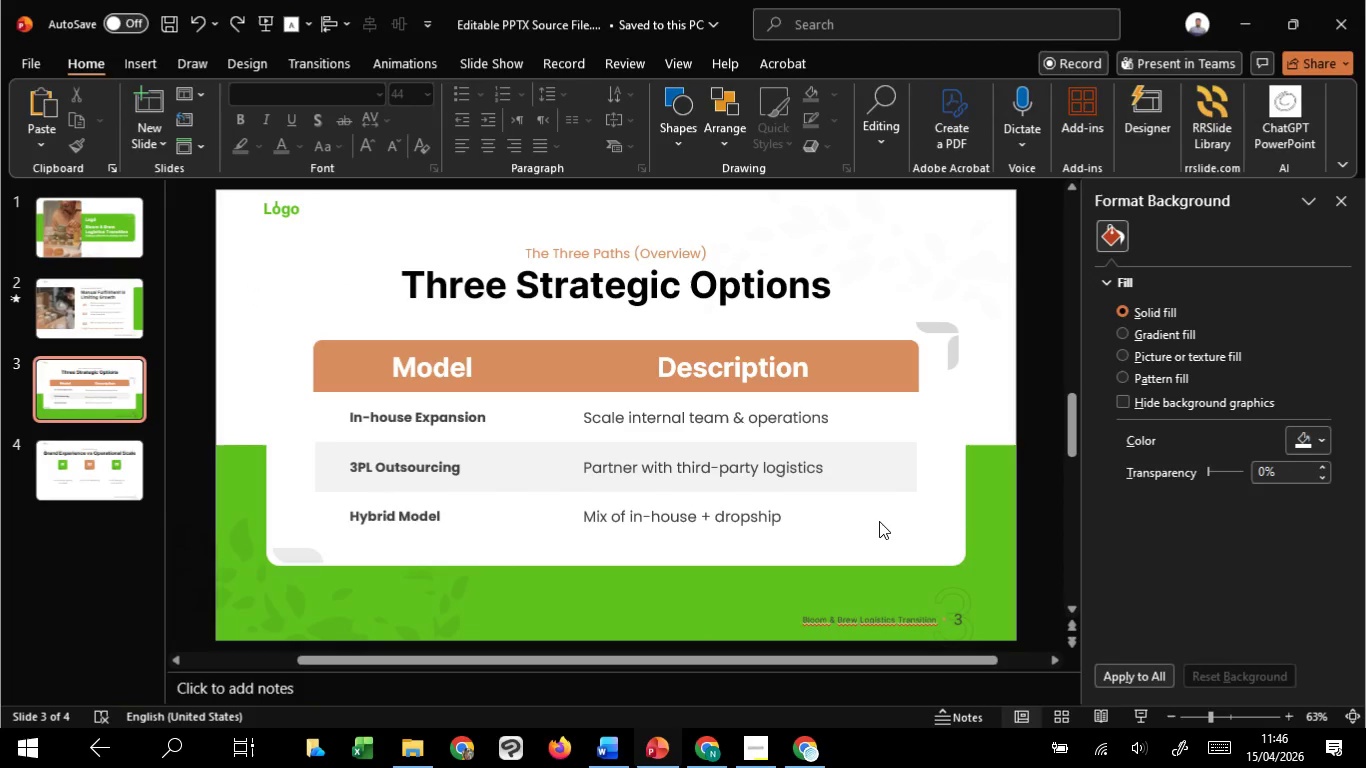 
scroll: coordinate [879, 521], scroll_direction: up, amount: 3.0
 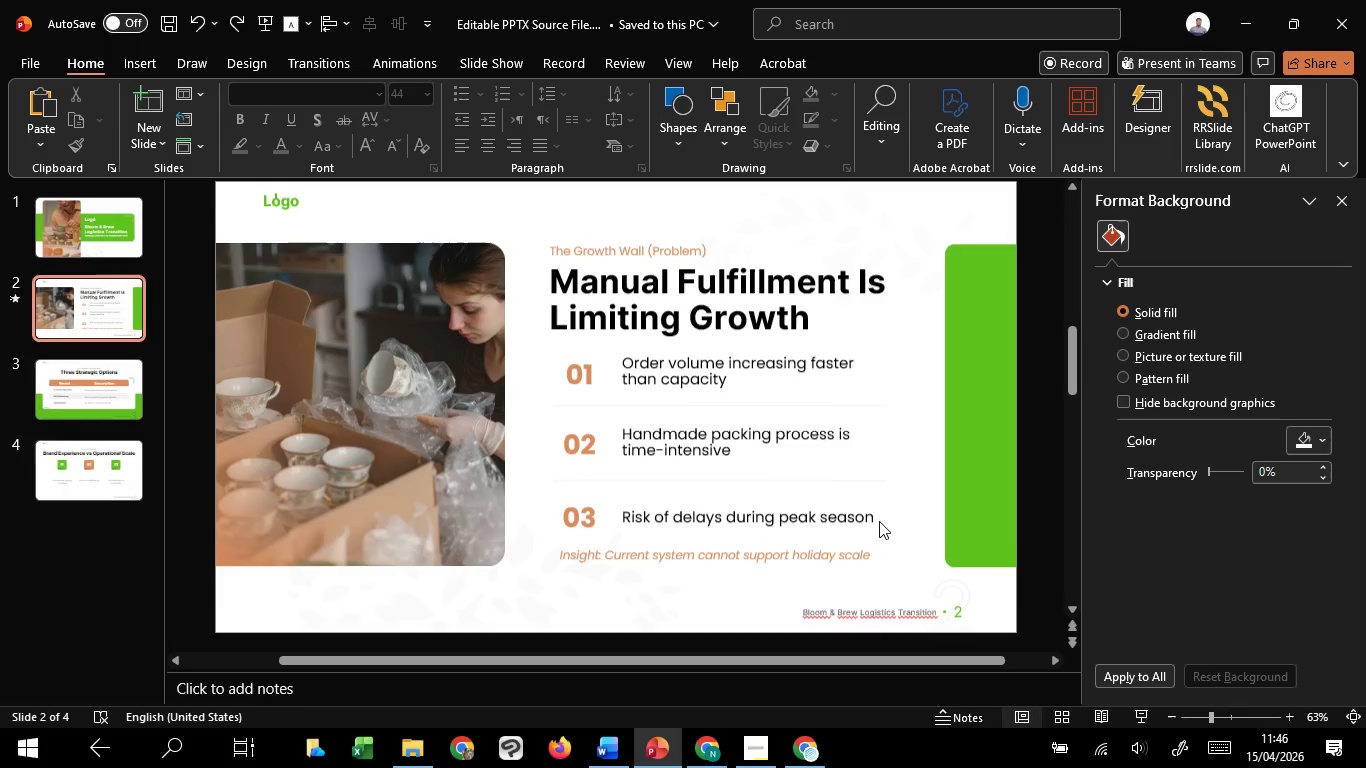 
left_click([827, 565])
 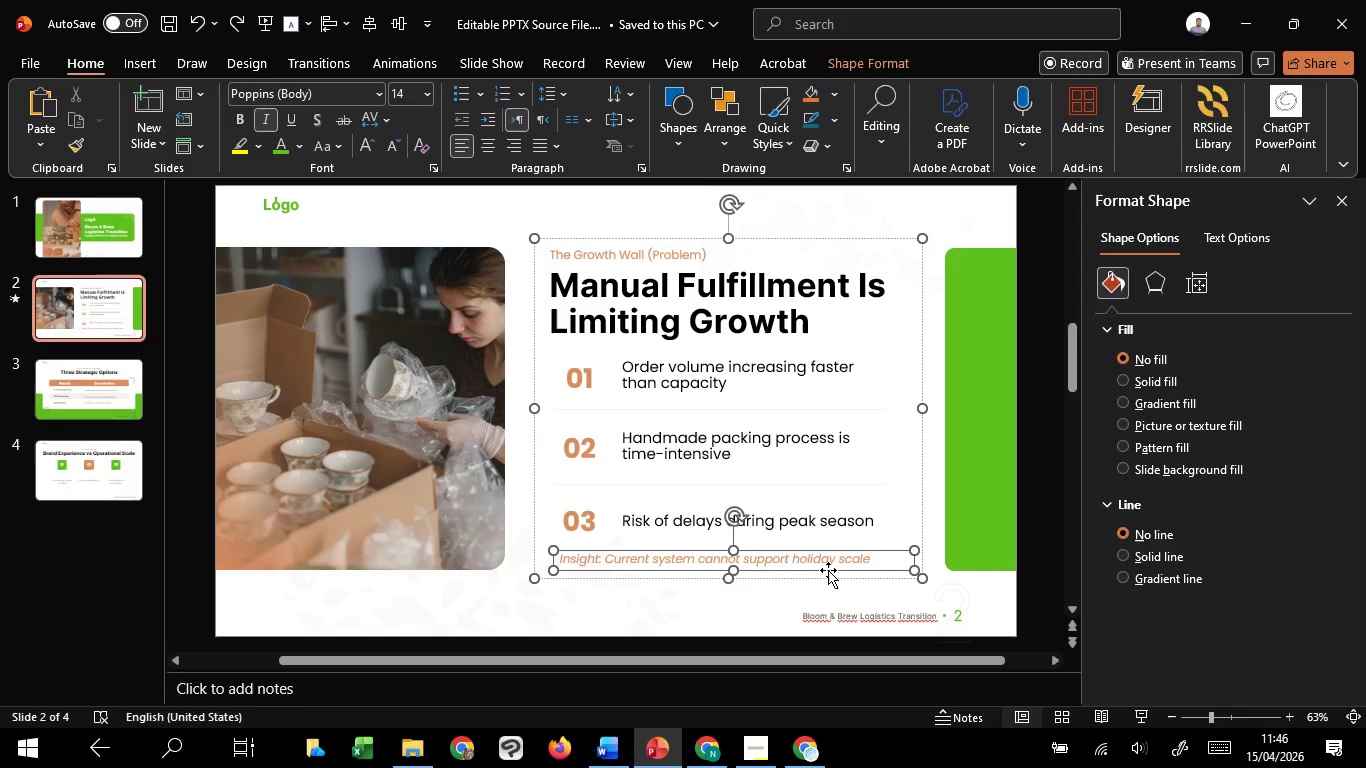 
left_click([828, 570])
 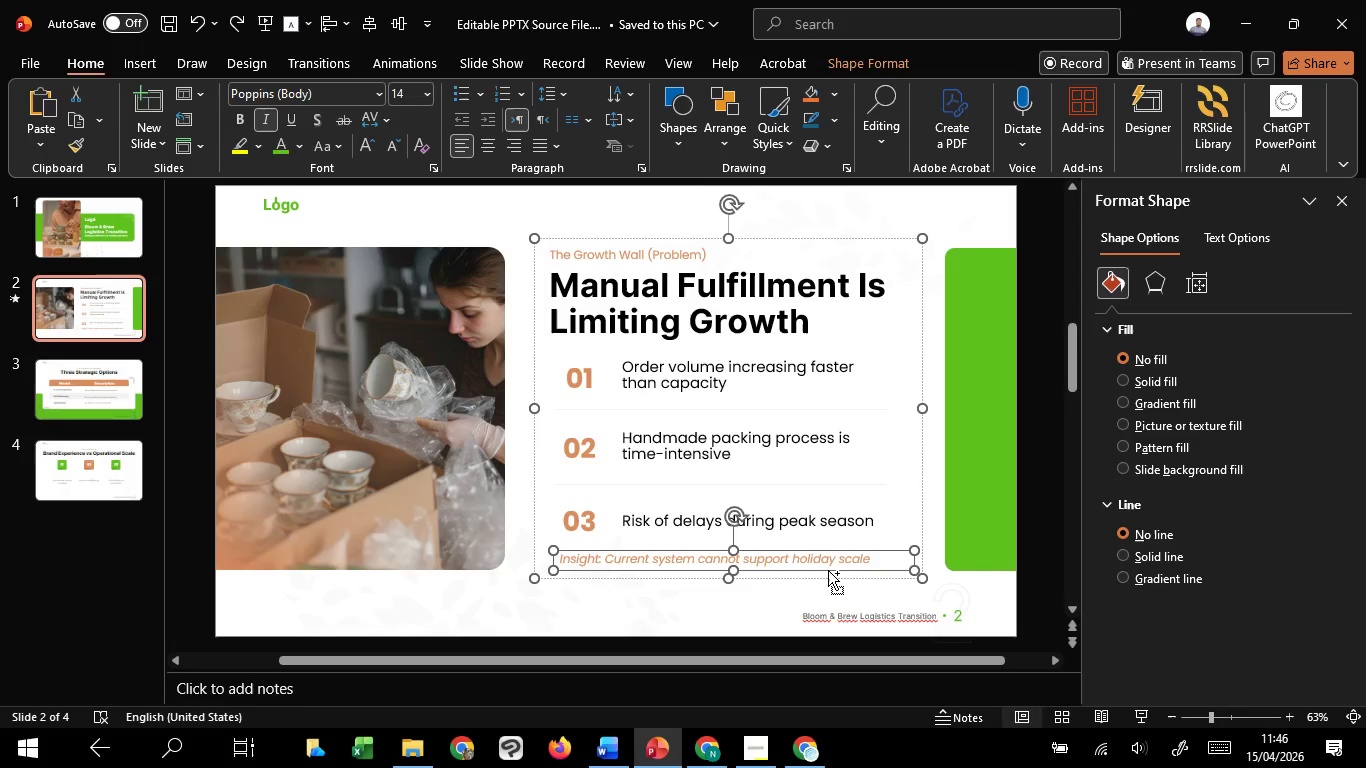 
key(Control+C)
 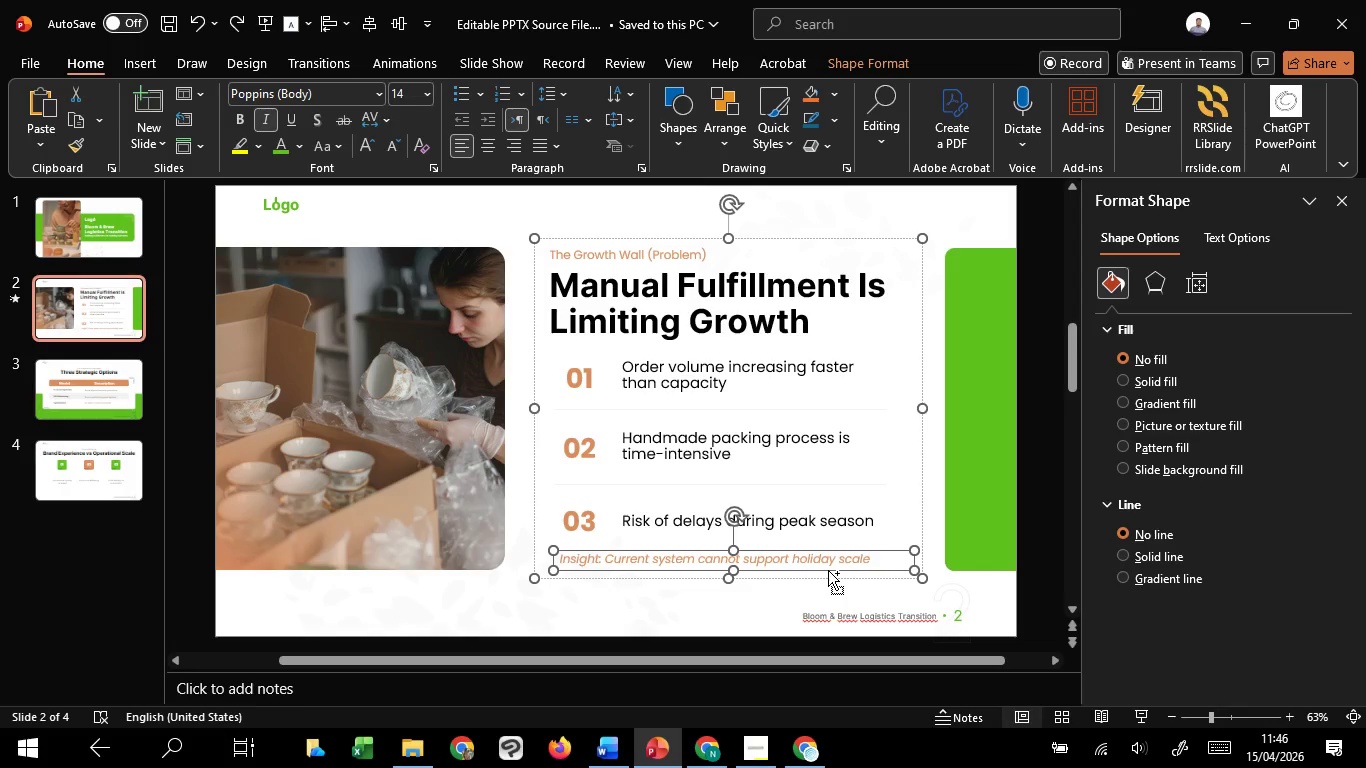 
key(Control+C)
 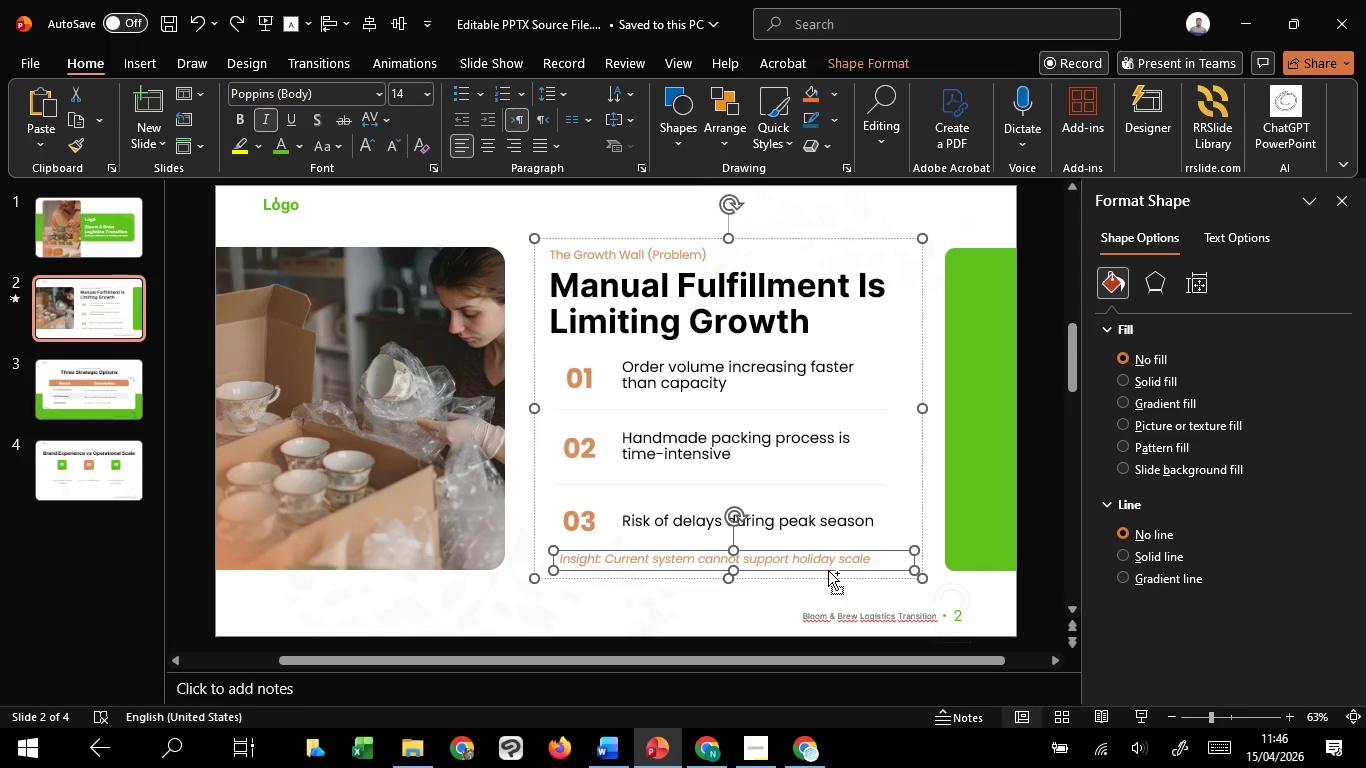 
key(Control+C)
 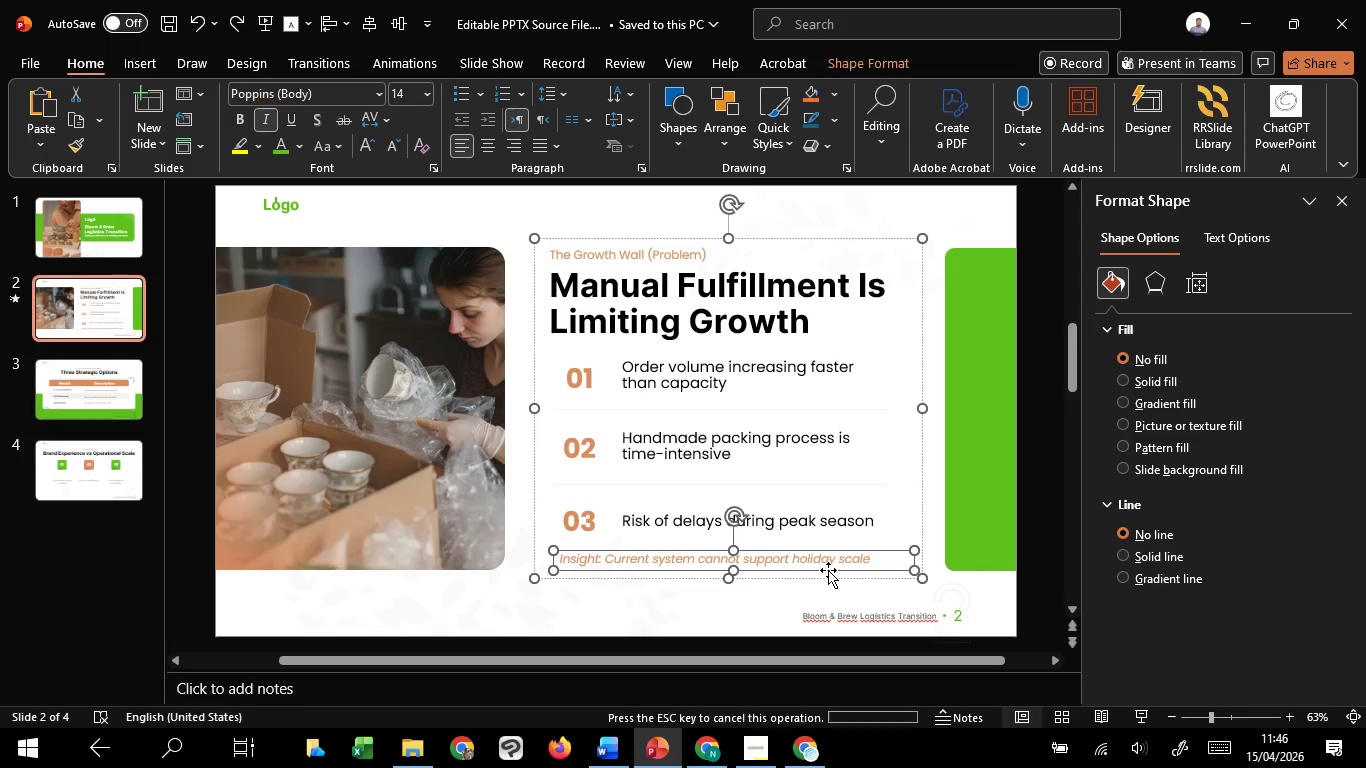 
scroll: coordinate [828, 570], scroll_direction: down, amount: 3.0
 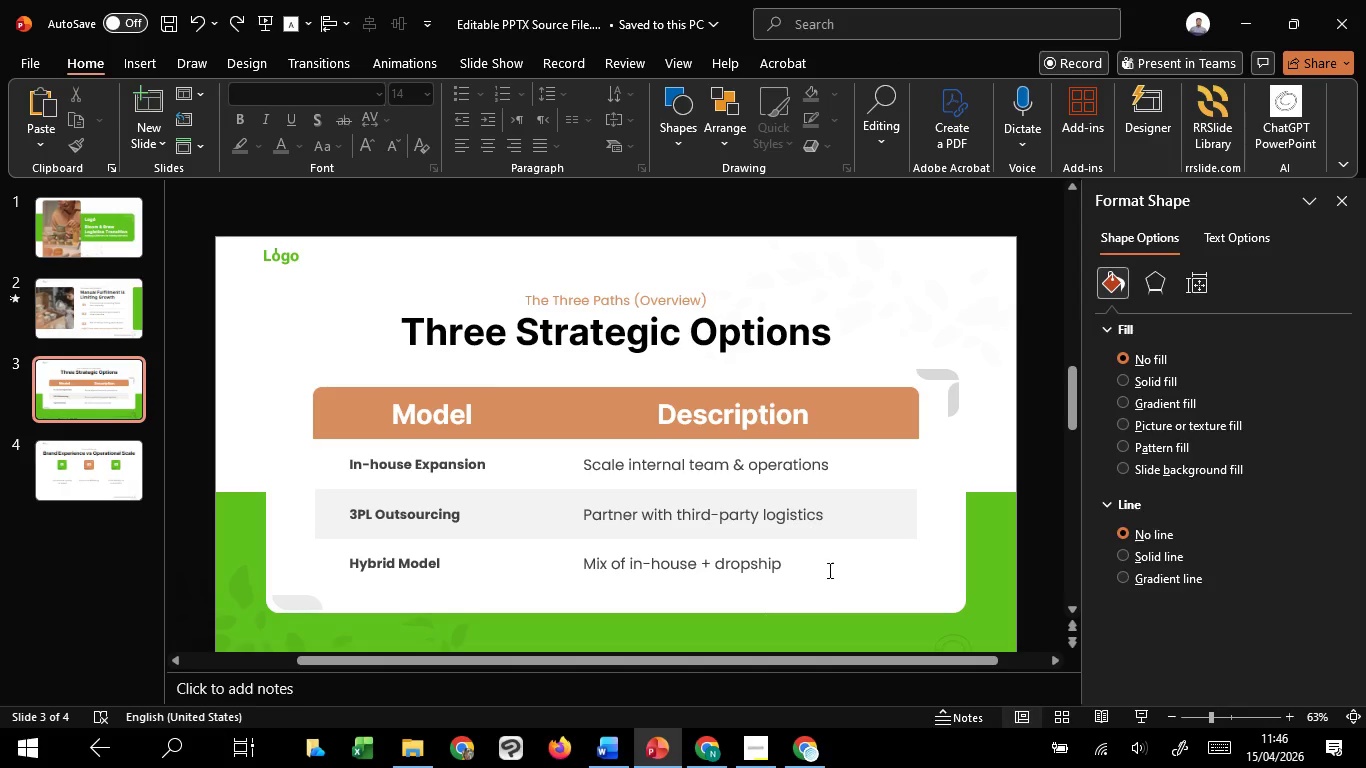 
key(Control+ControlLeft)
 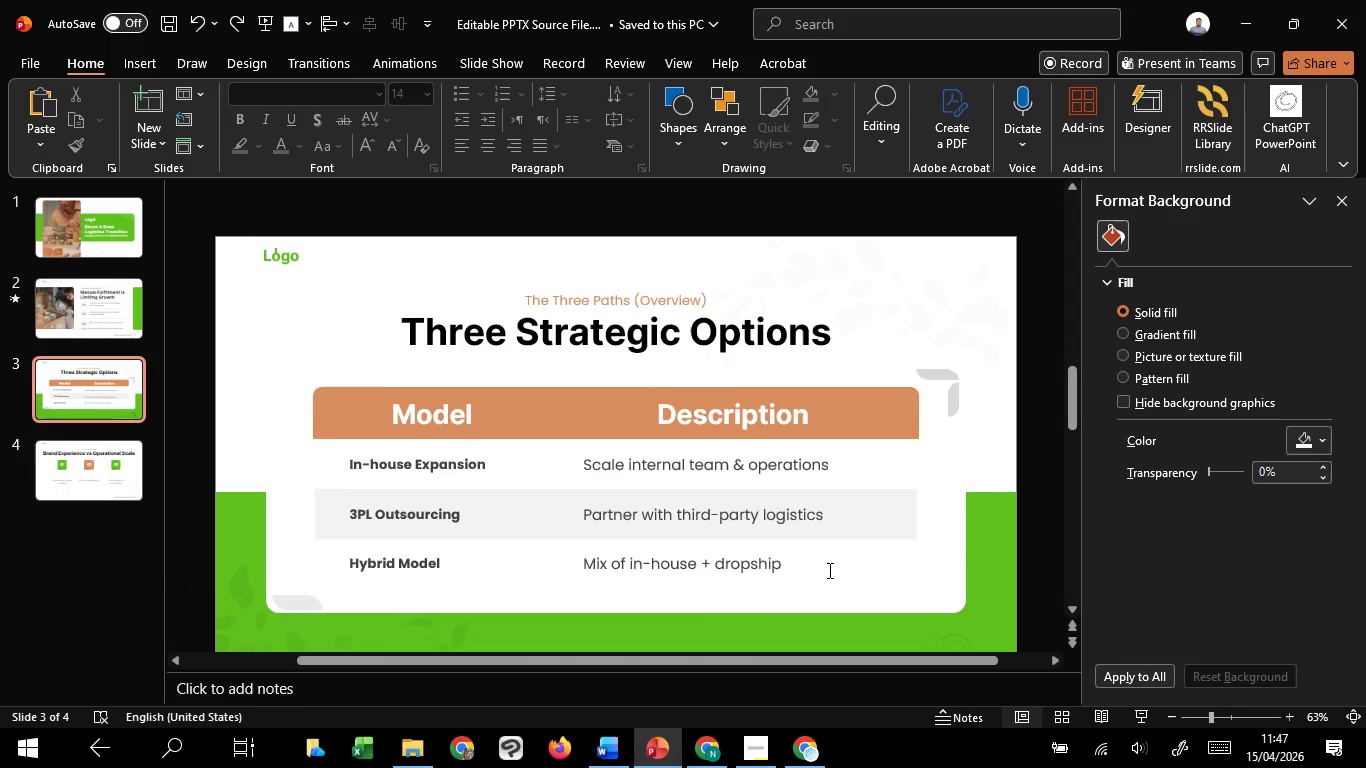 
scroll: coordinate [828, 570], scroll_direction: down, amount: 2.0
 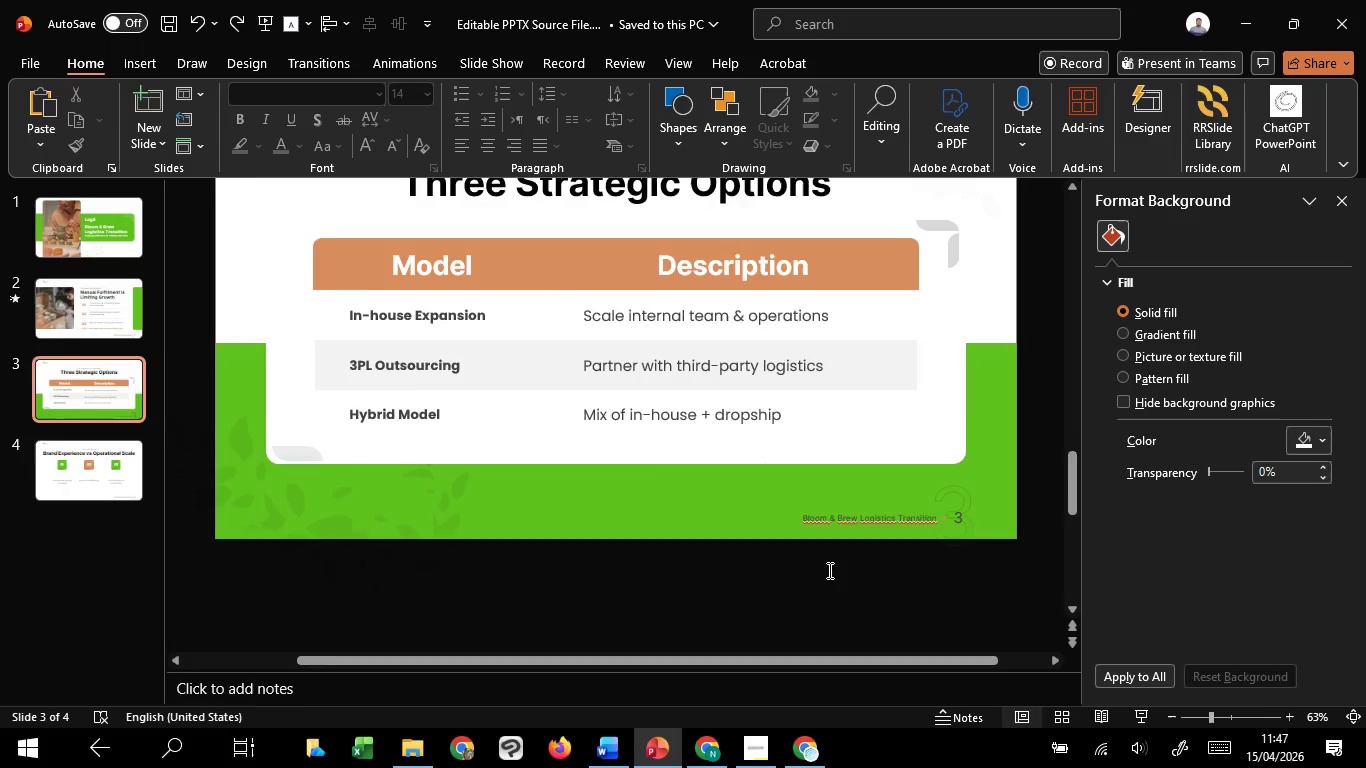 
key(Control+V)
 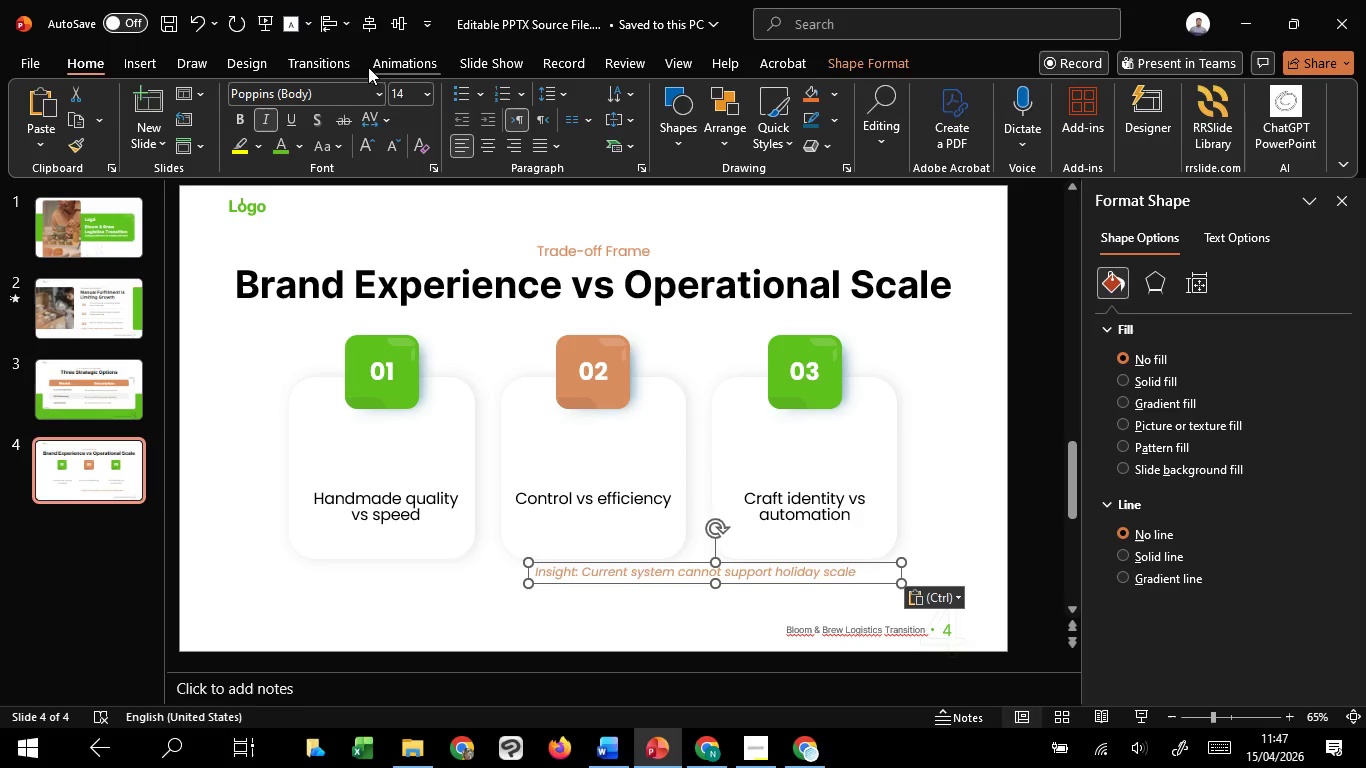 
left_click([364, 28])
 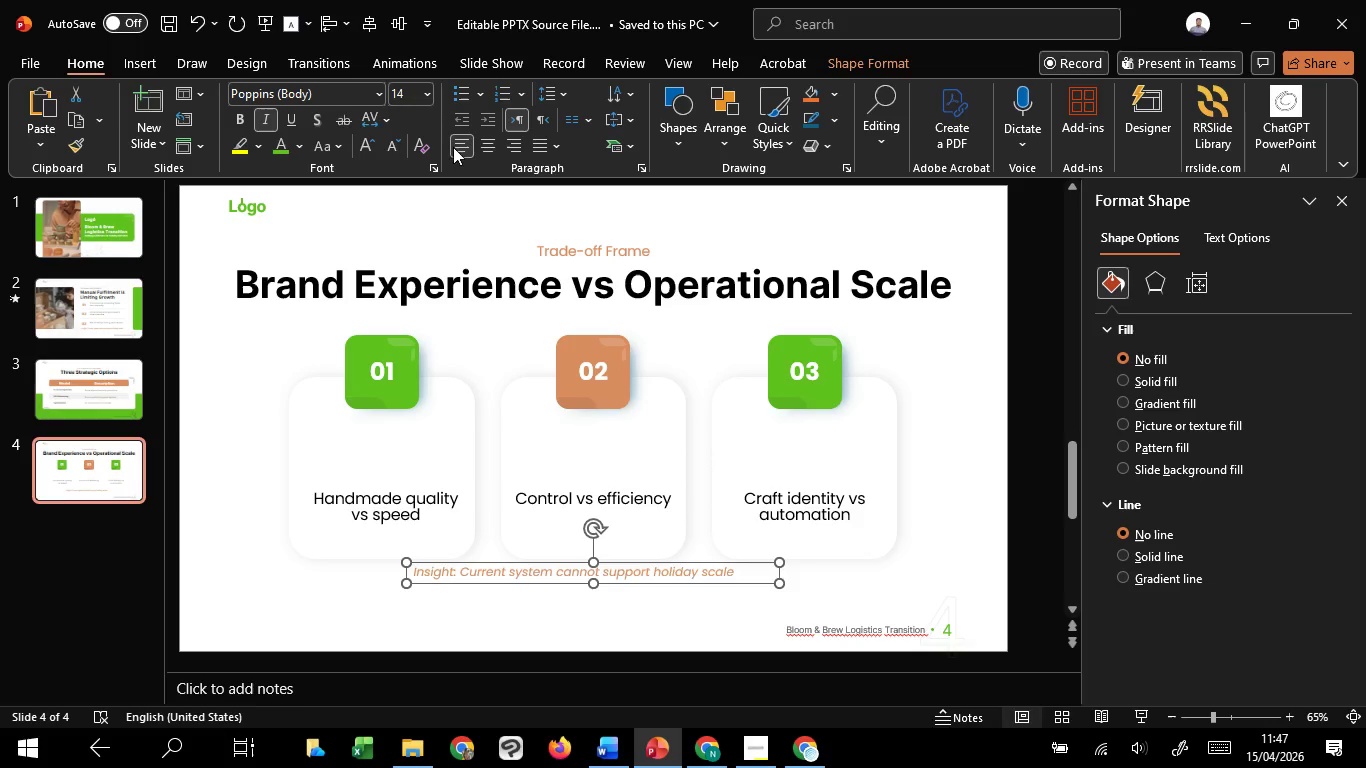 
left_click([494, 130])
 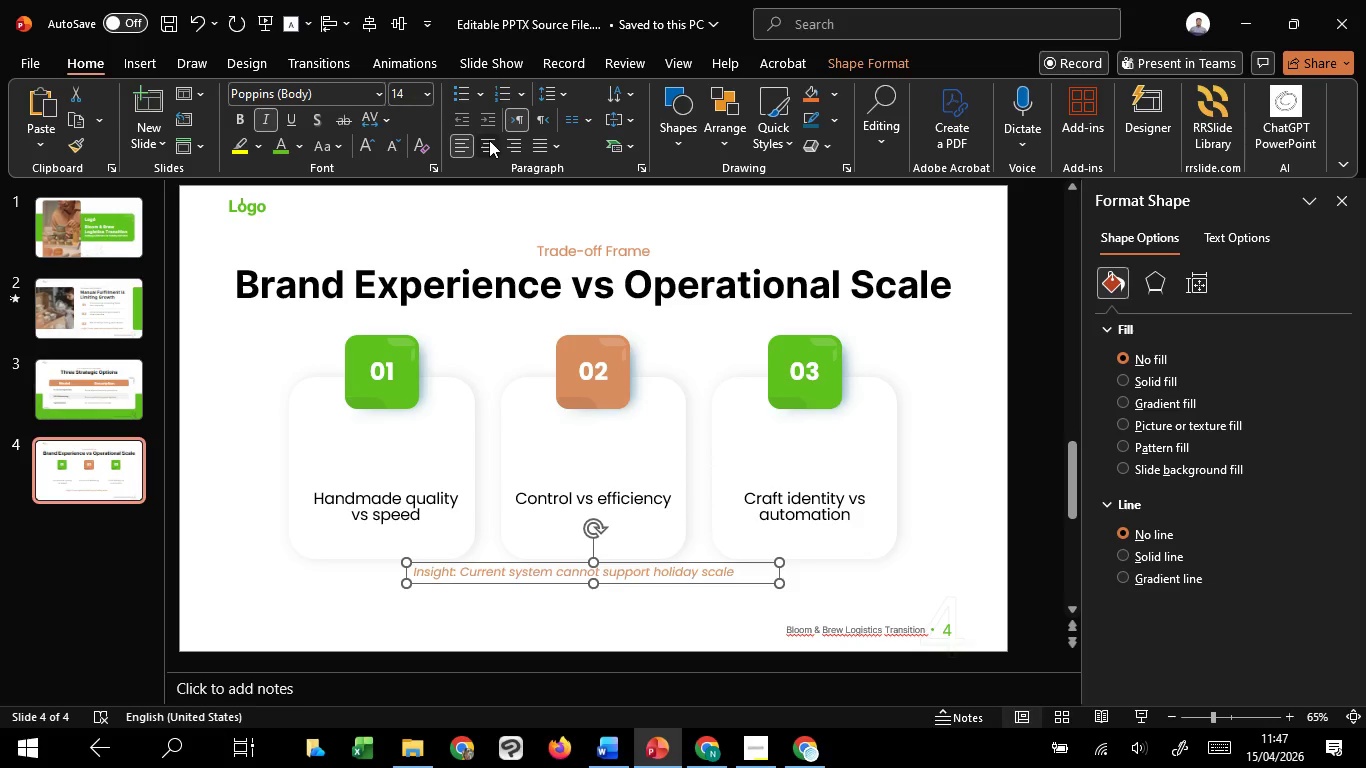 
left_click([489, 140])
 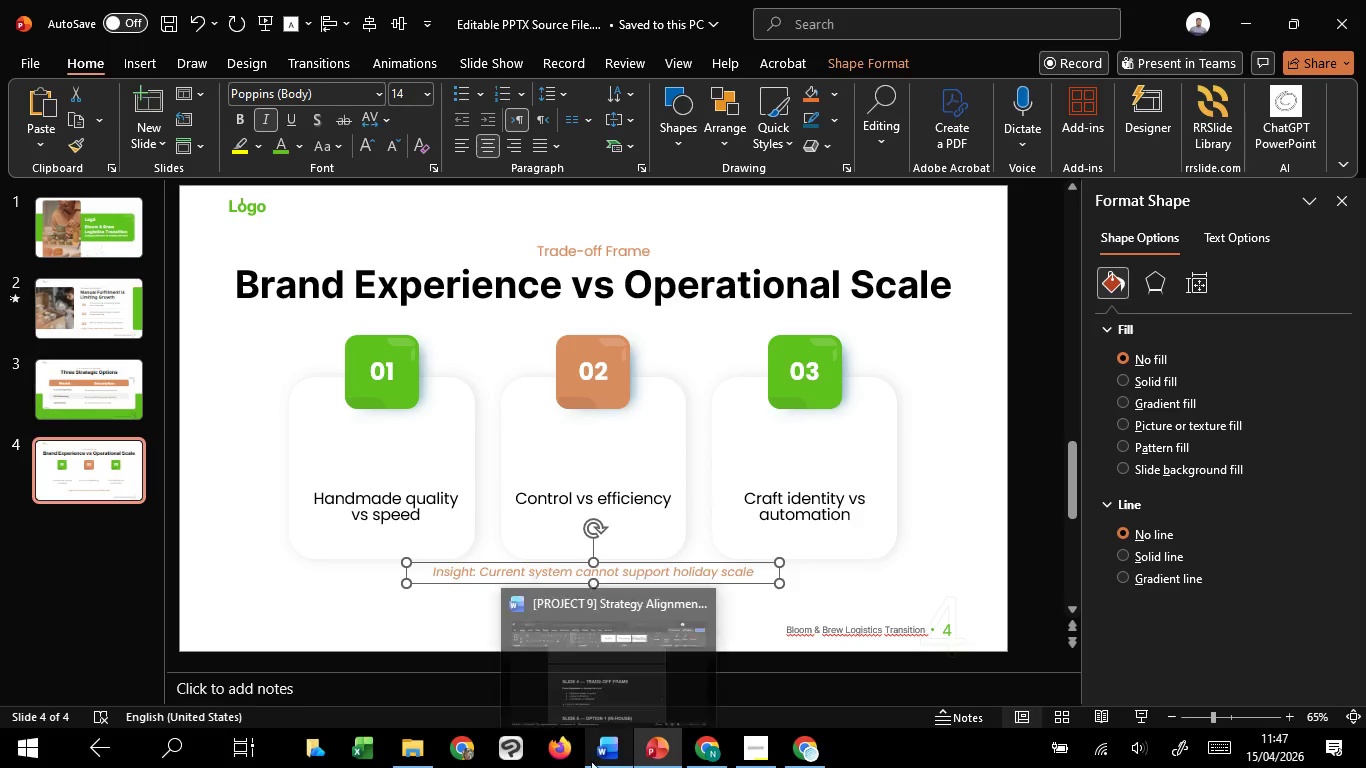 
left_click([614, 673])
 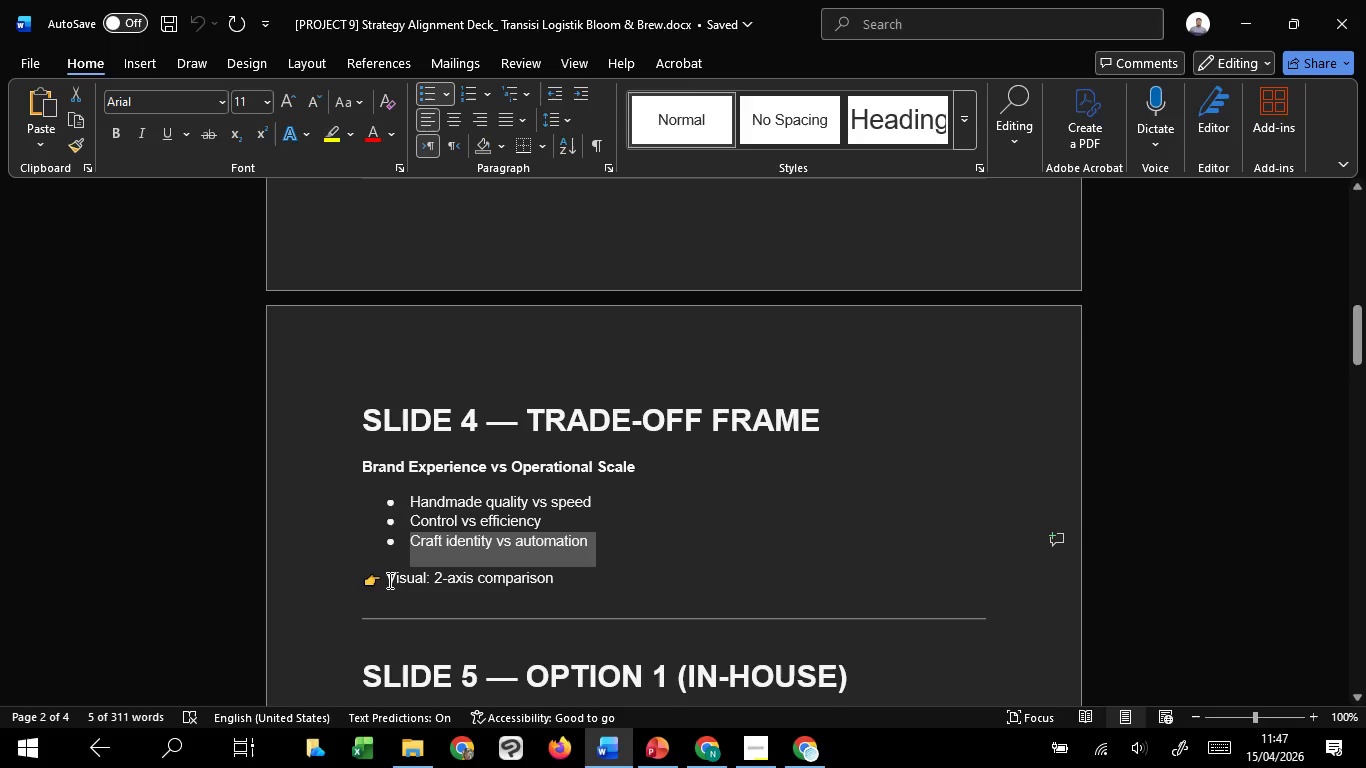 
left_click_drag(start_coordinate=[388, 580], to_coordinate=[529, 581])
 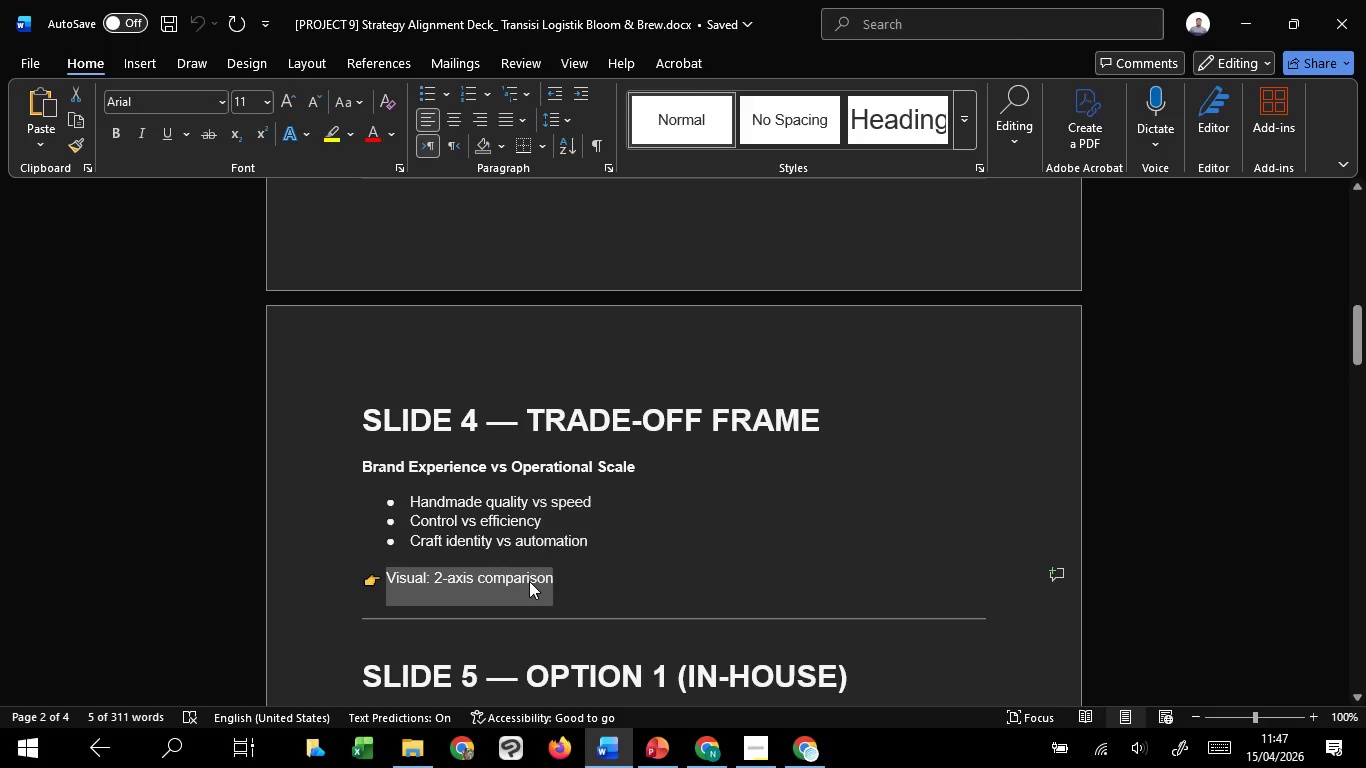 
key(Control+C)
 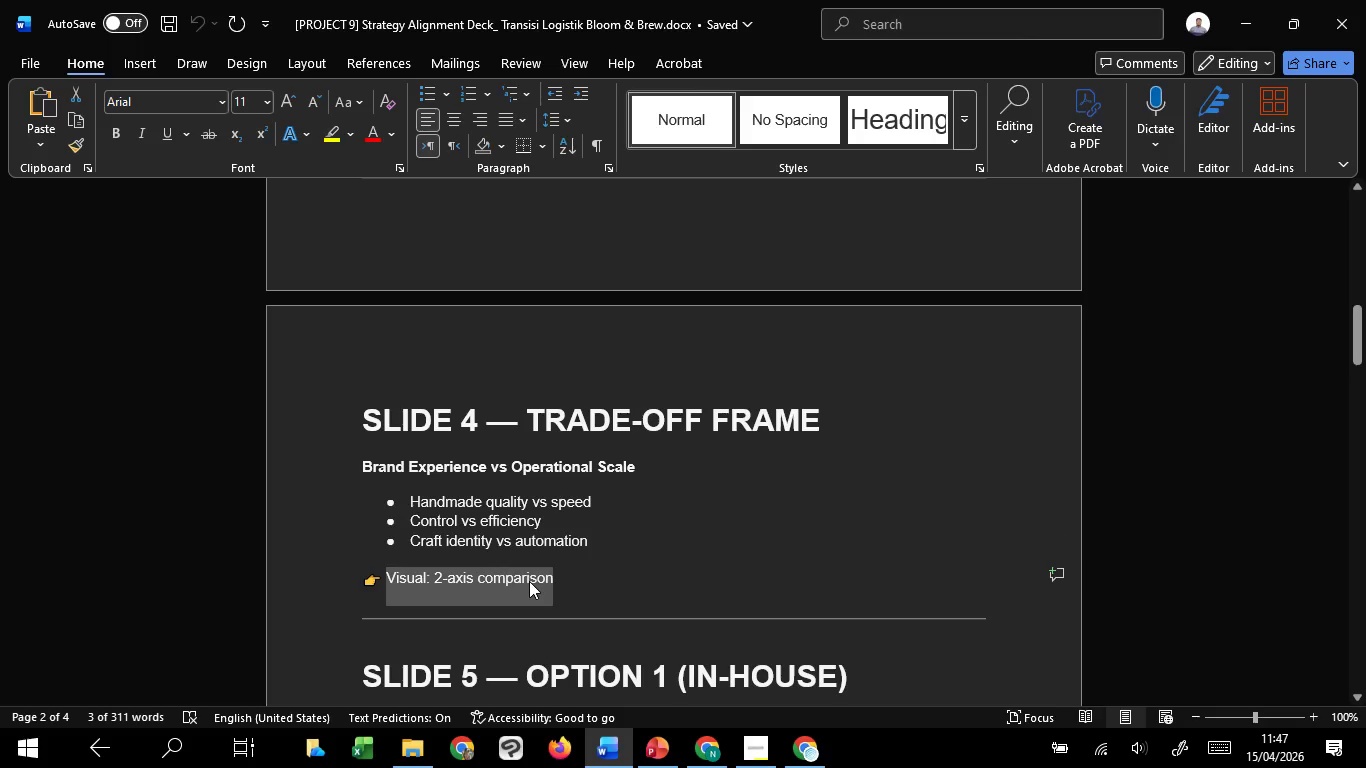 
key(Control+C)
 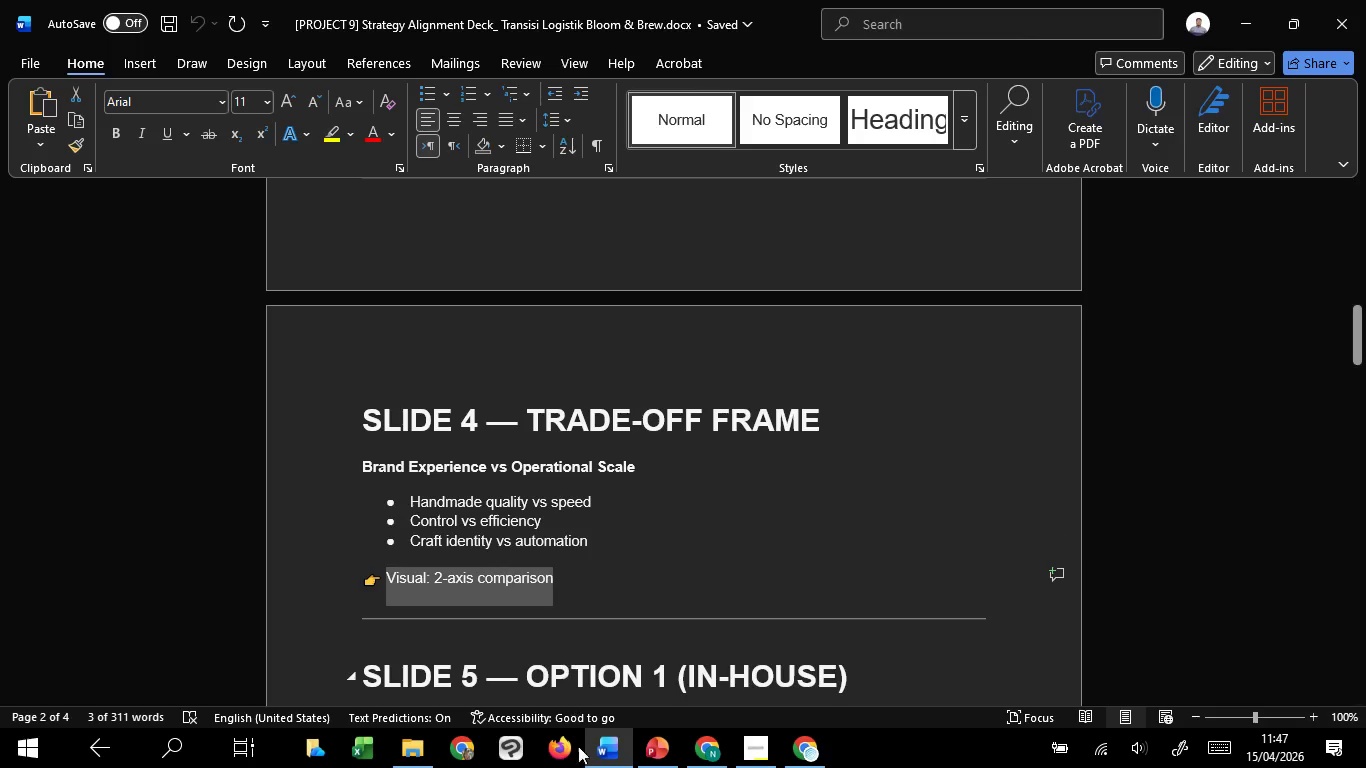 
key(Control+C)
 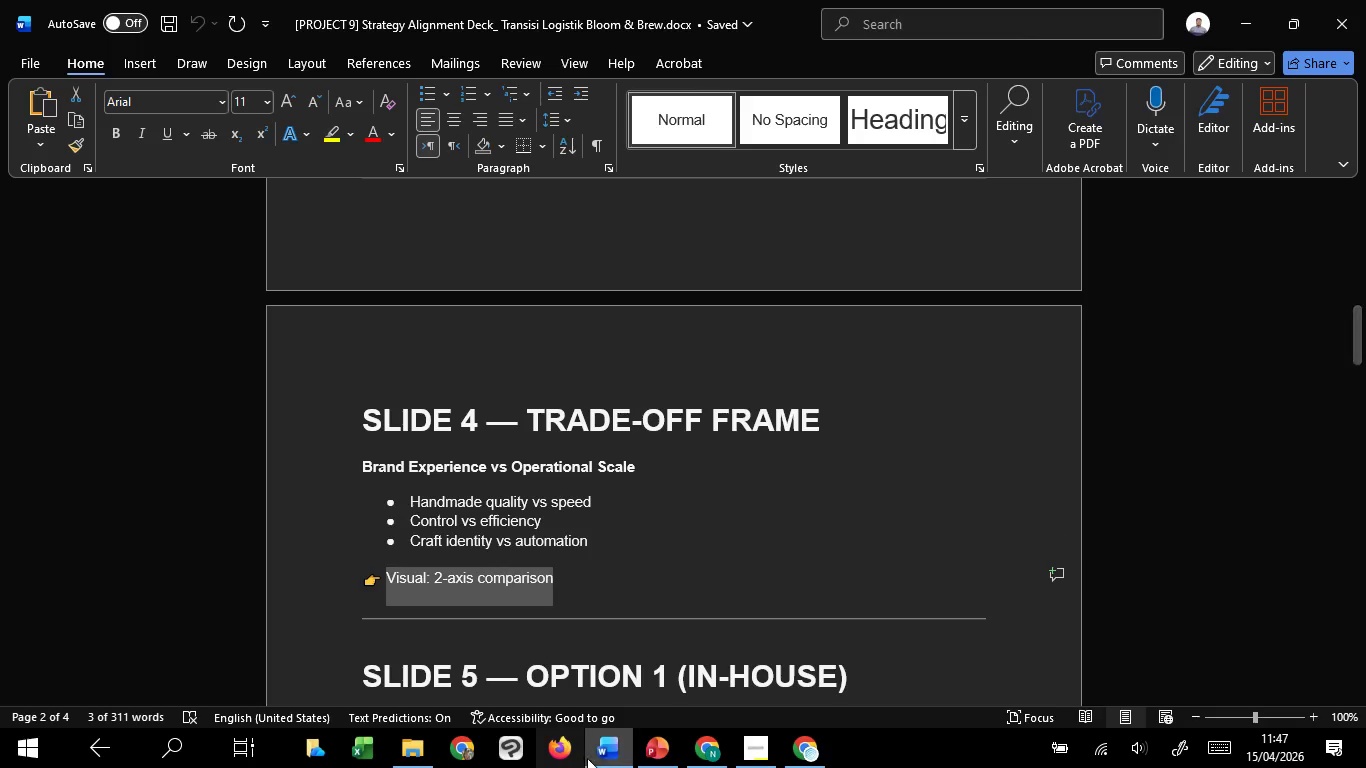 
key(Control+C)
 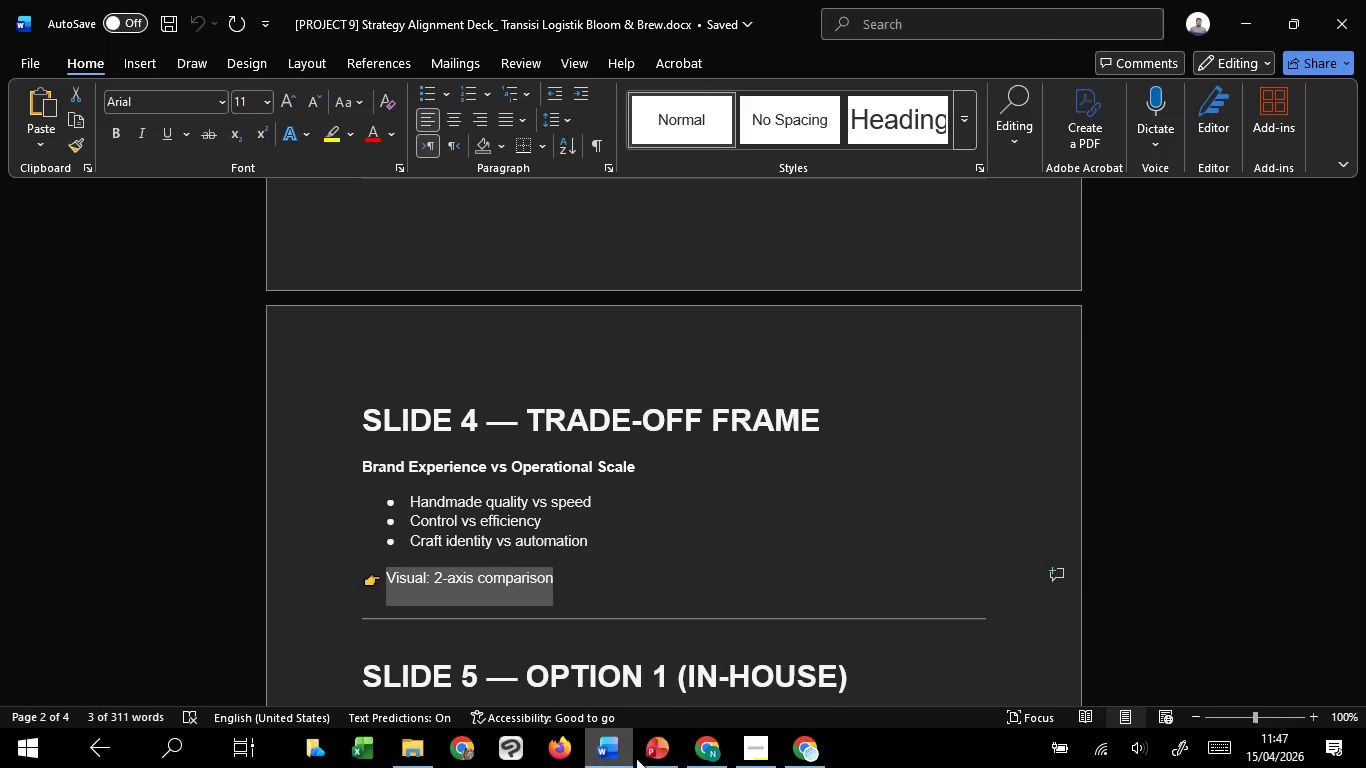 
key(Control+C)
 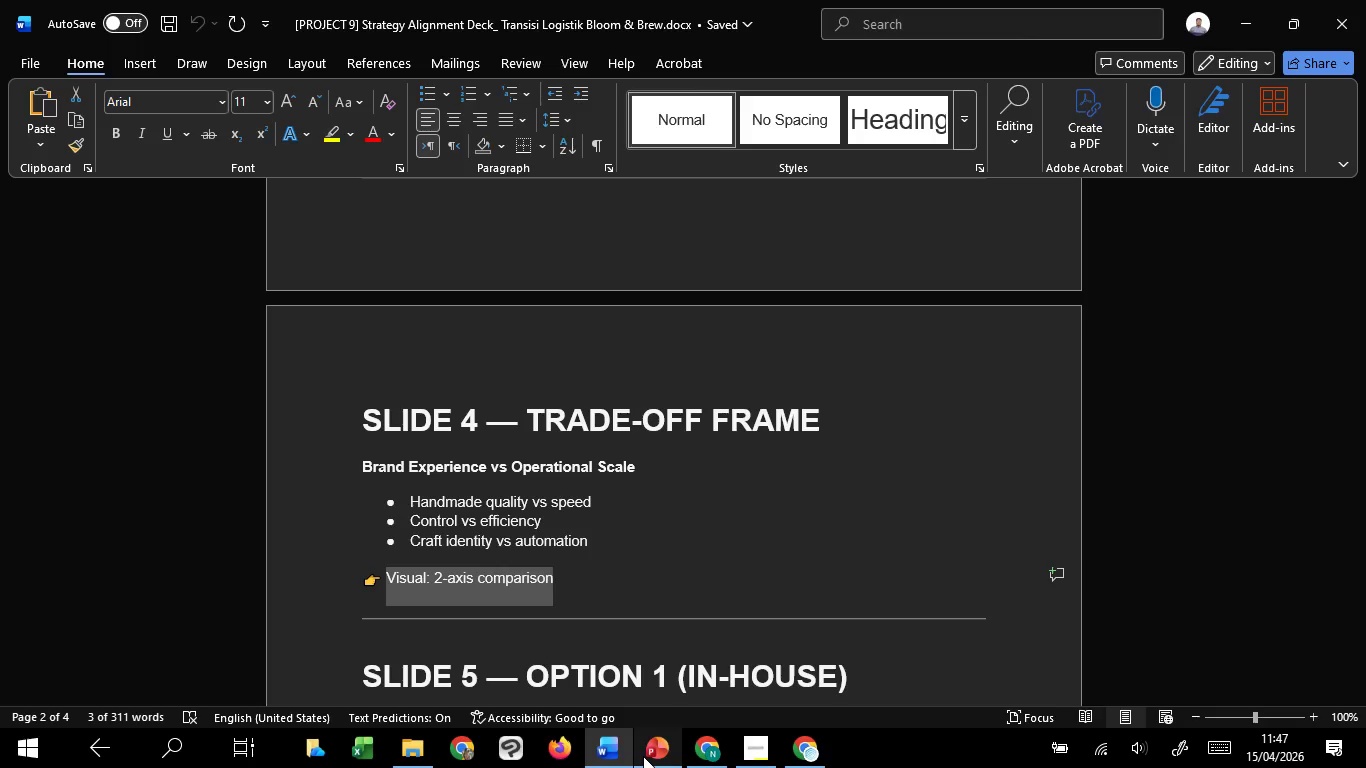 
key(Control+C)
 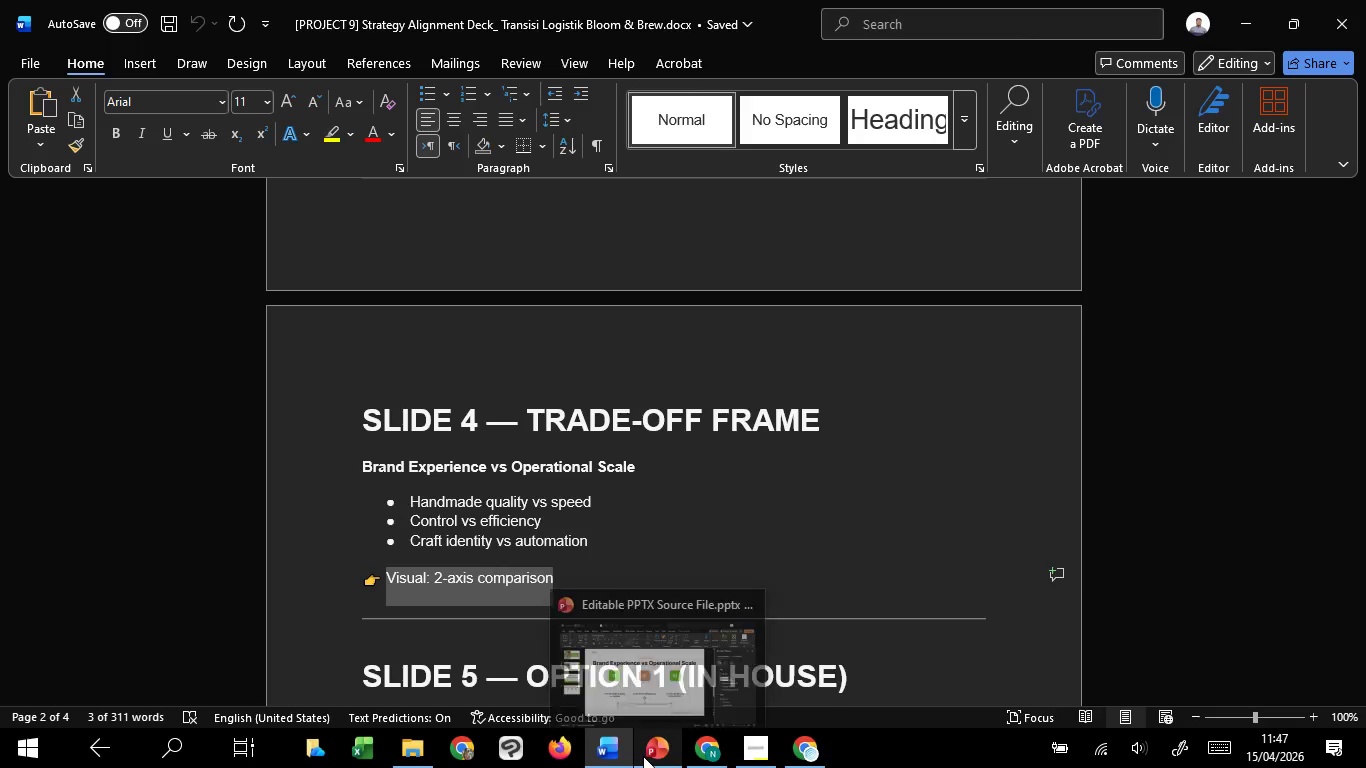 
key(Control+C)
 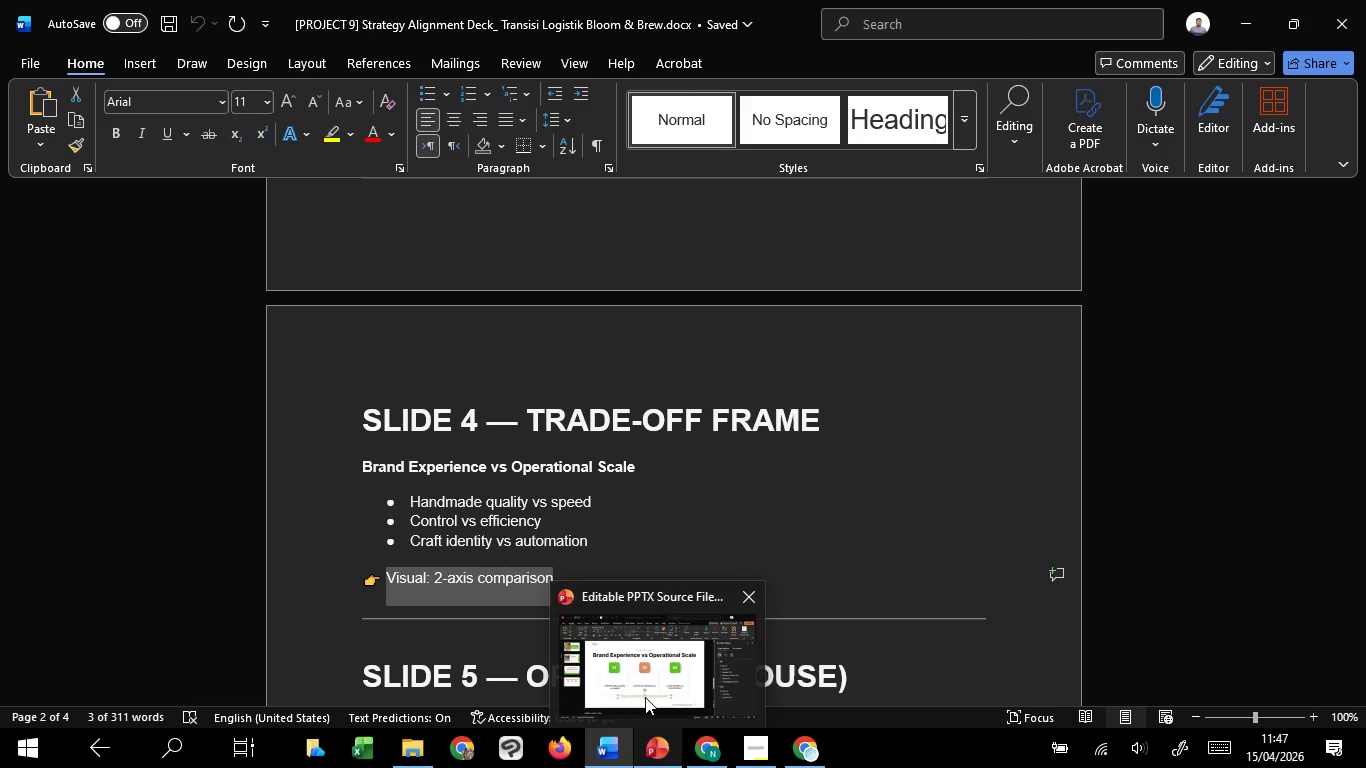 
left_click([645, 697])
 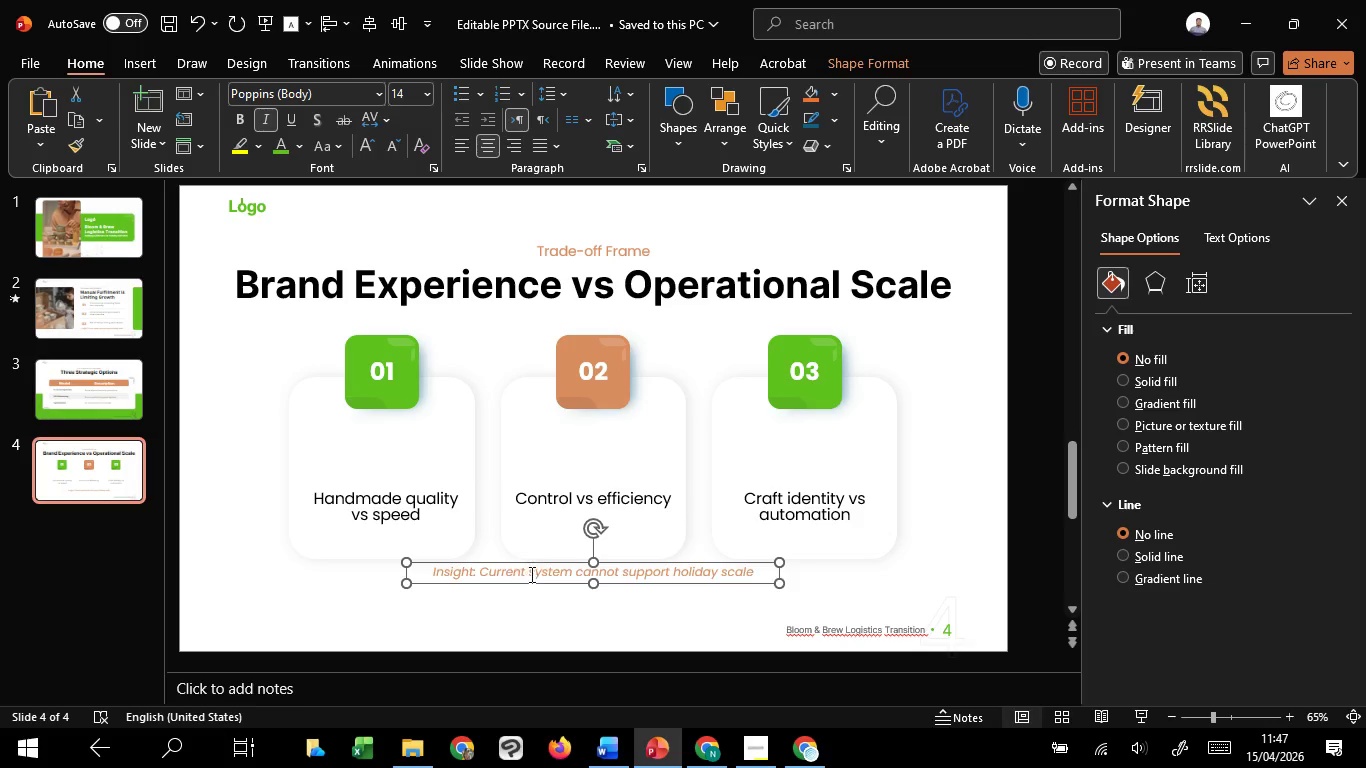 
left_click([530, 574])
 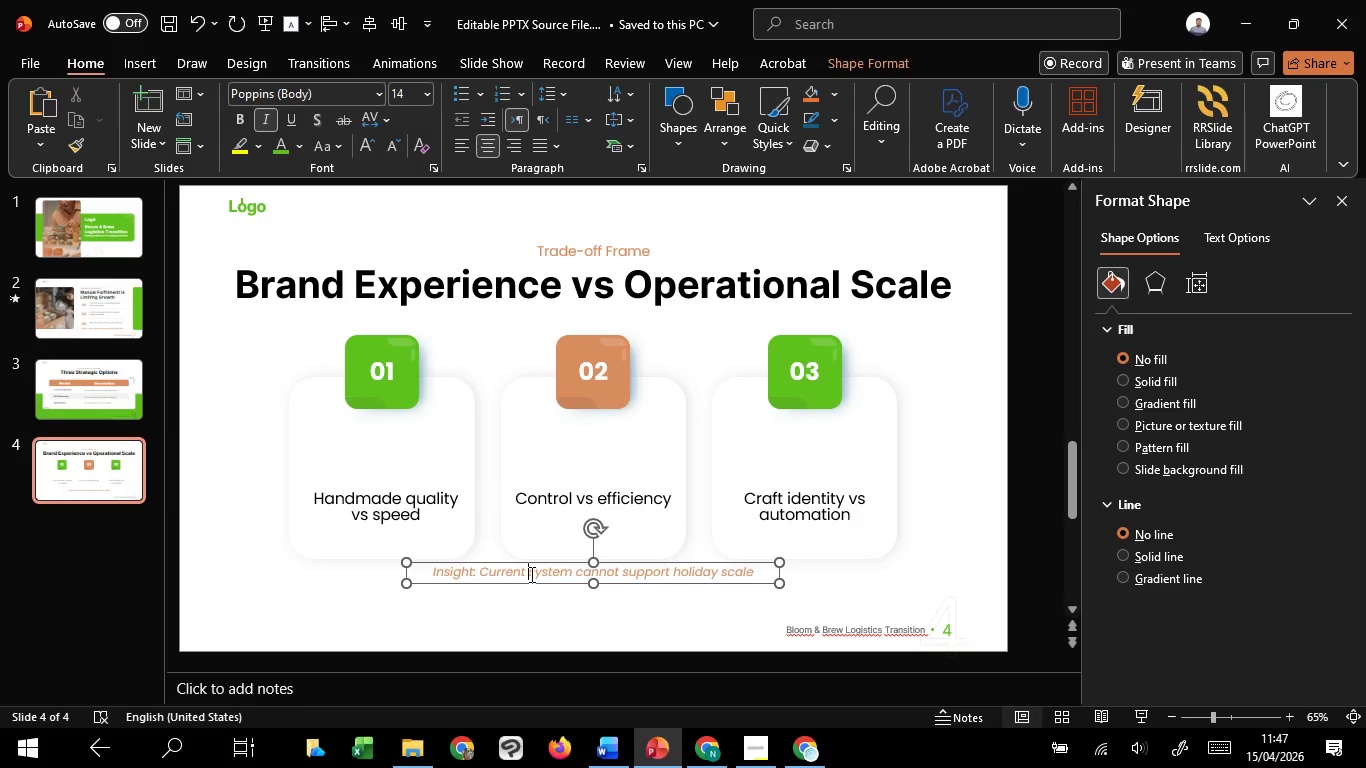 
key(Control+A)
 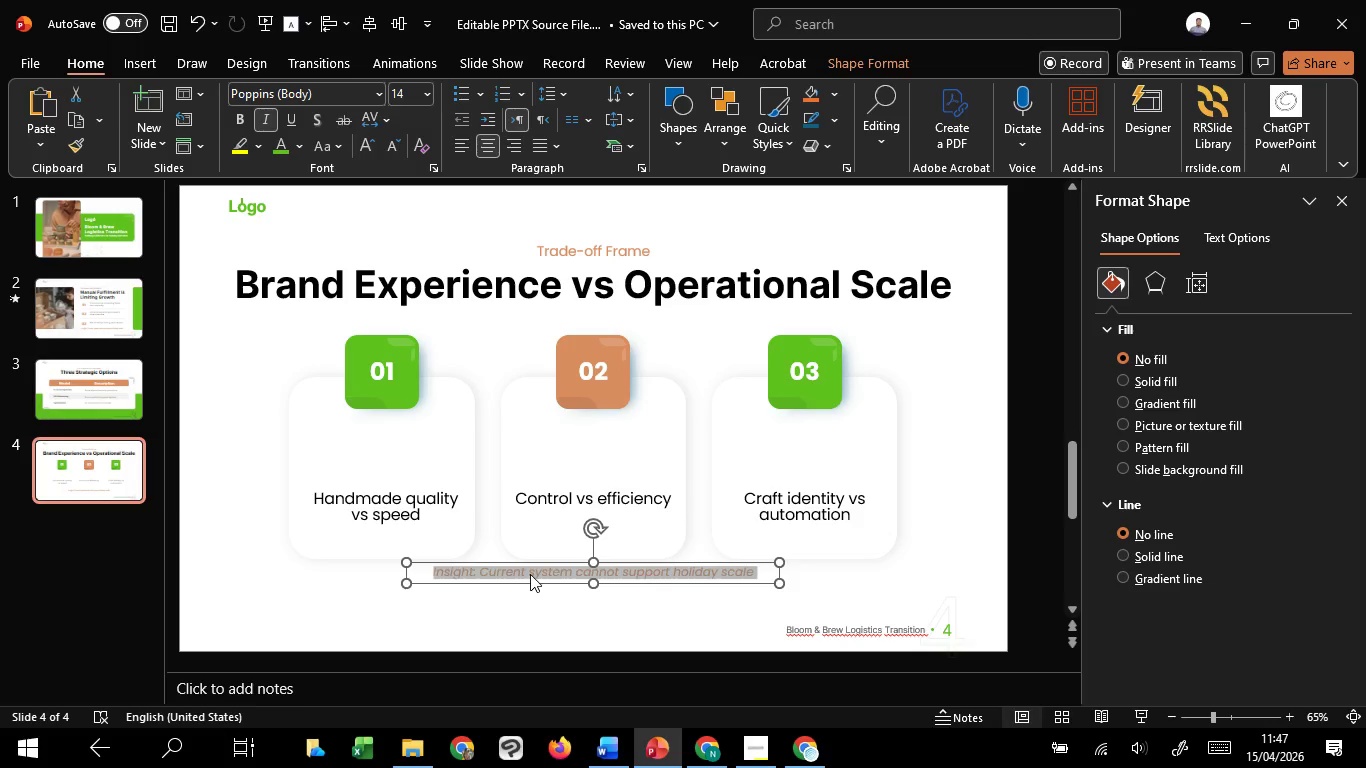 
right_click([530, 574])
 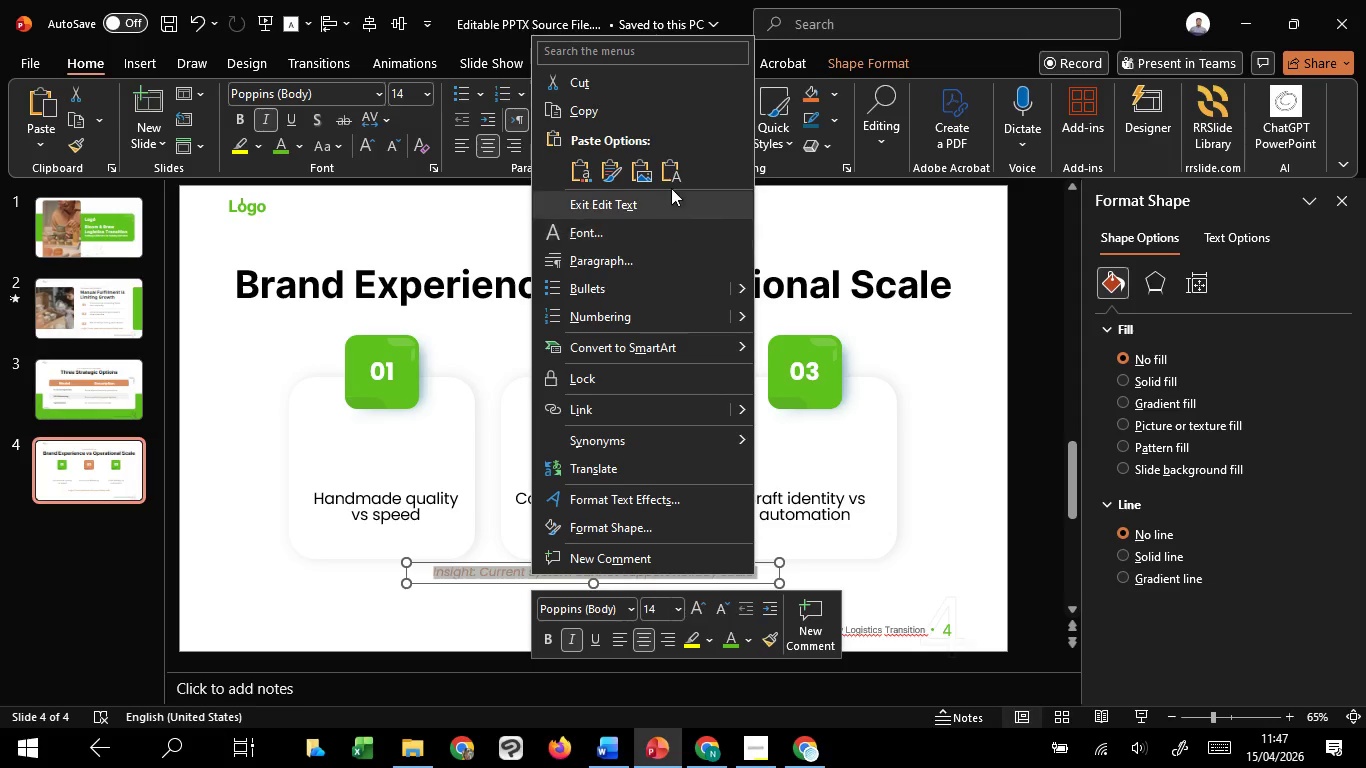 
left_click([672, 179])
 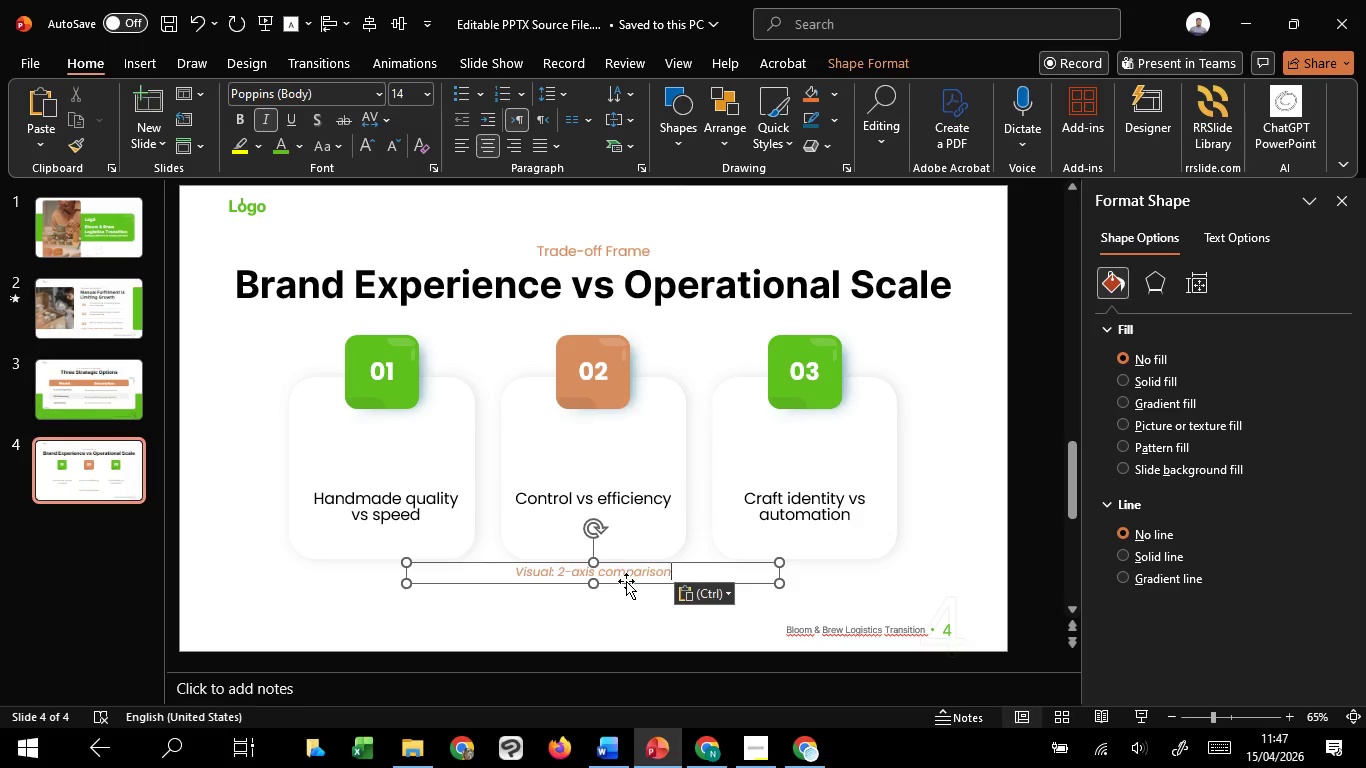 
left_click_drag(start_coordinate=[627, 581], to_coordinate=[630, 595])
 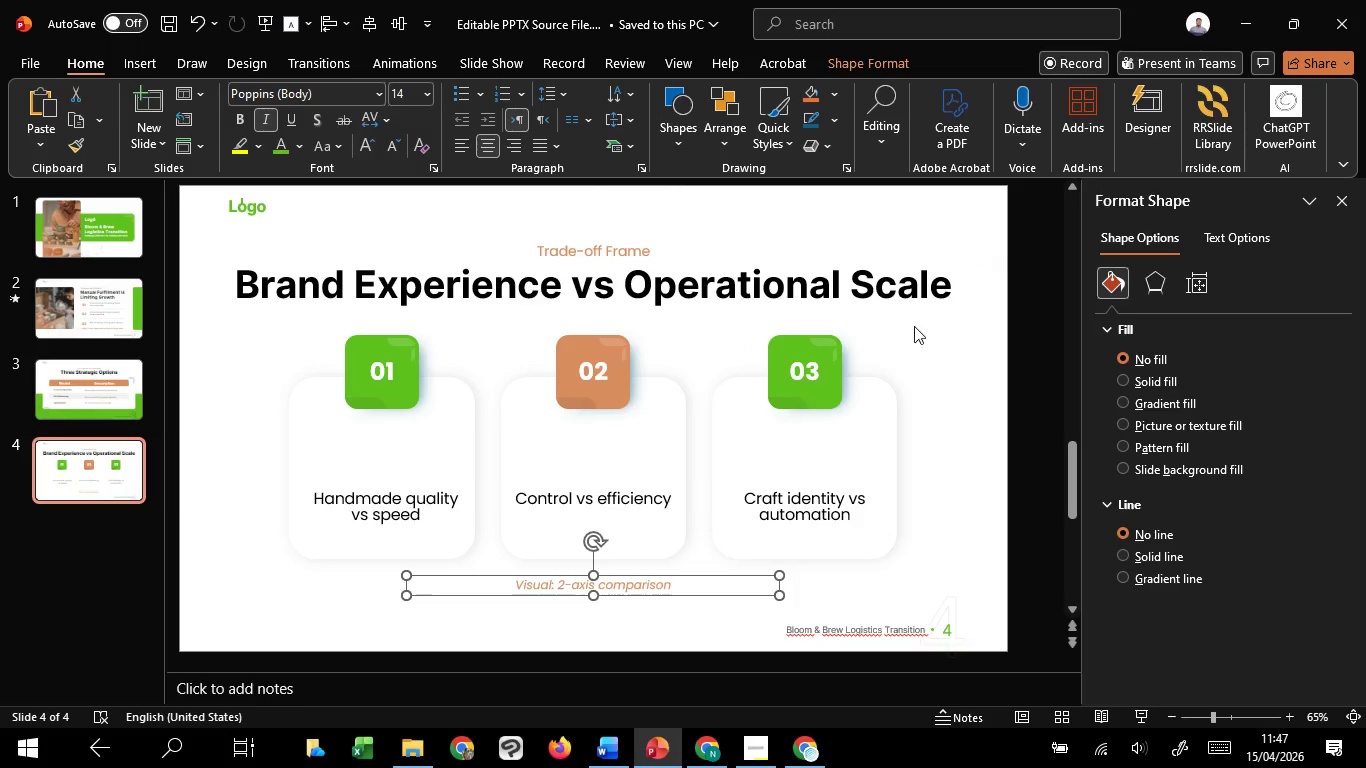 
hold_key(key=ShiftLeft, duration=1.52)
 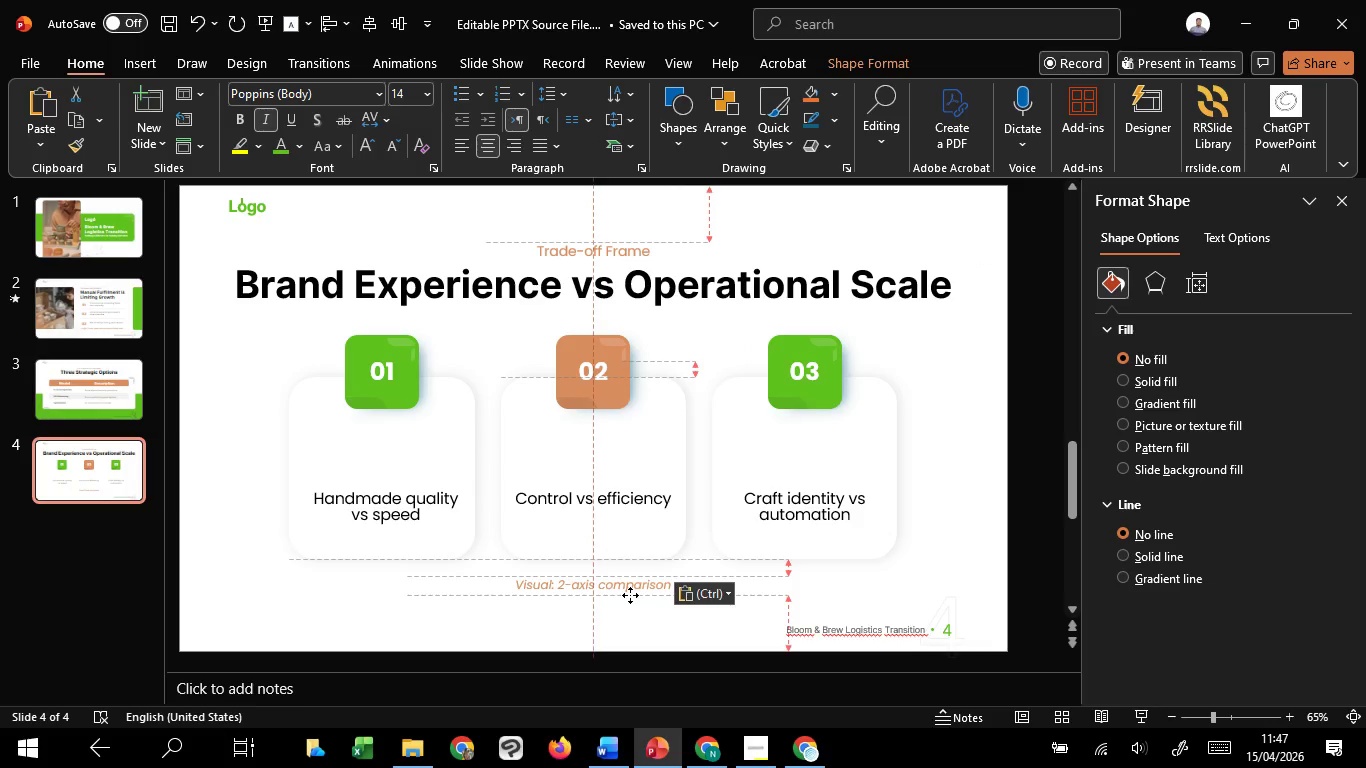 
hold_key(key=ShiftLeft, duration=0.89)
 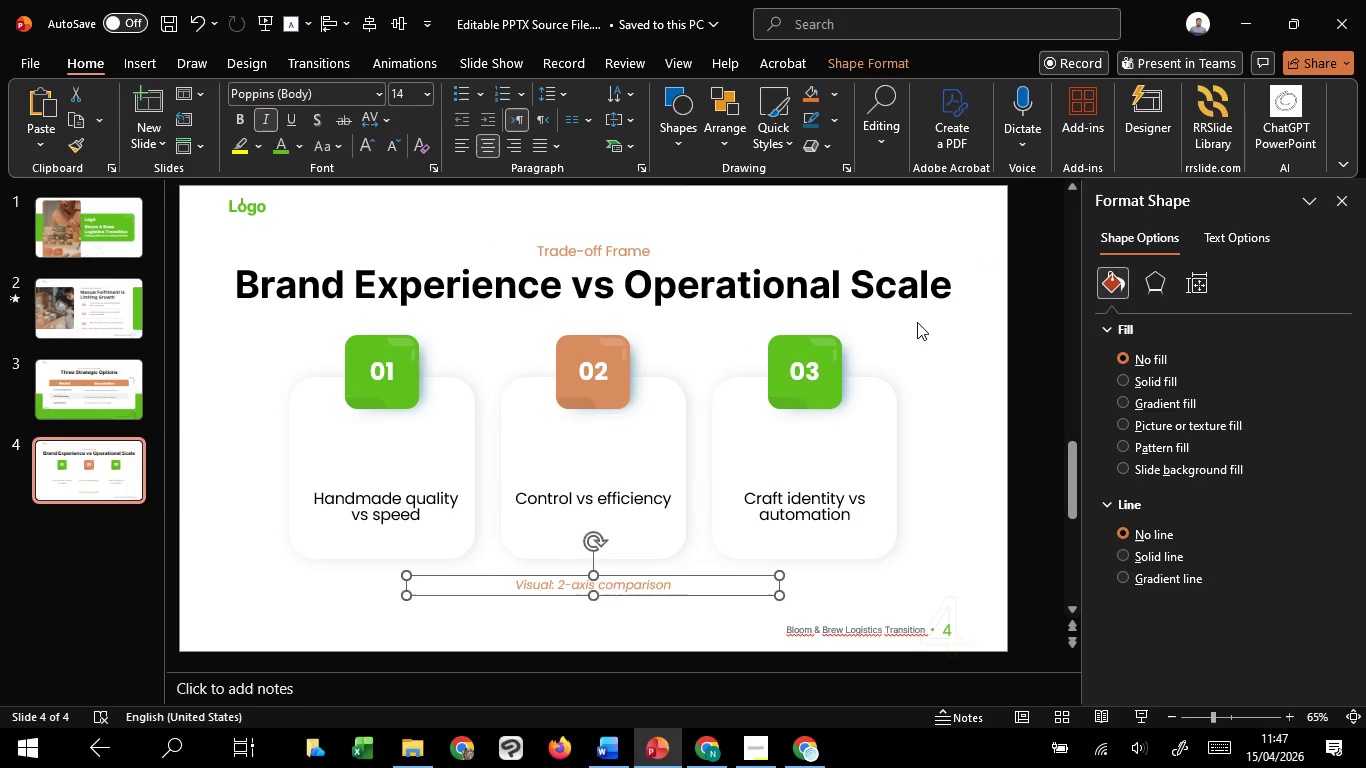 
left_click([917, 322])
 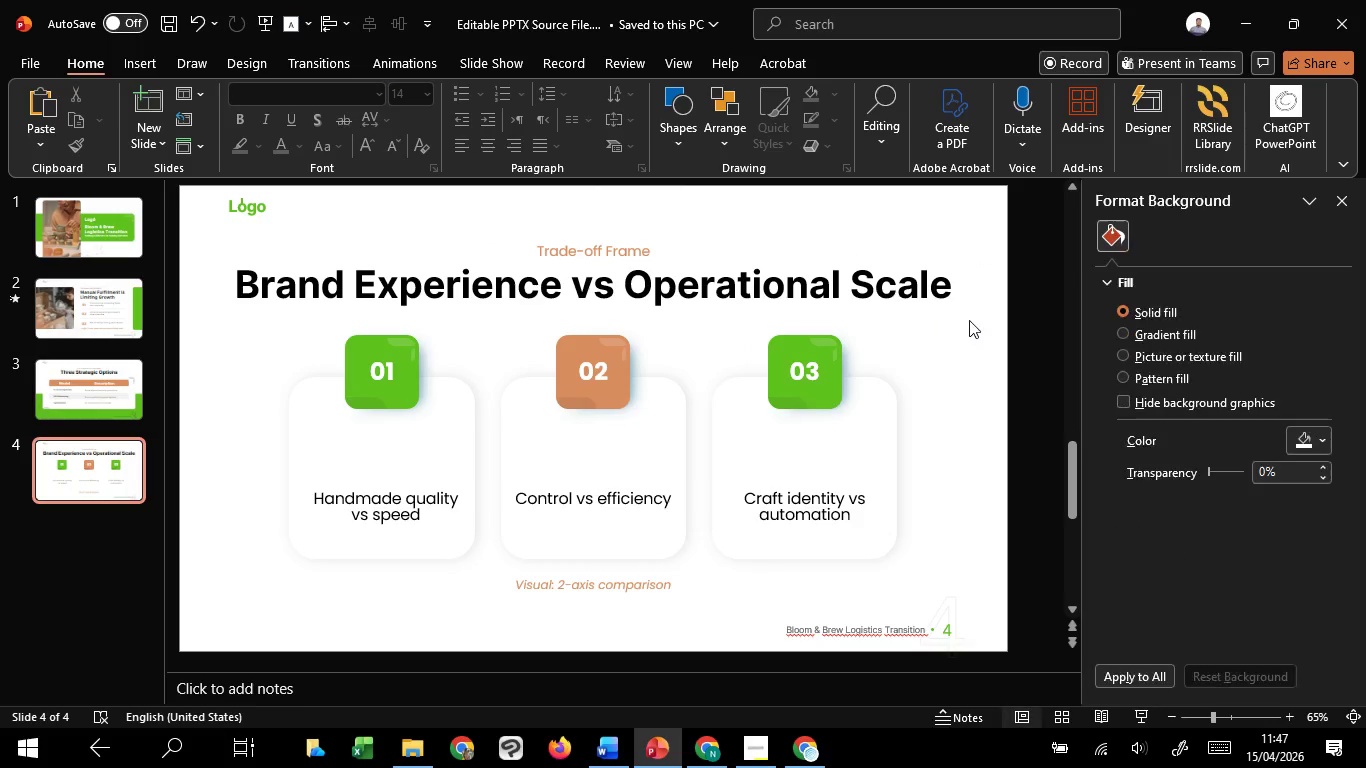 
left_click_drag(start_coordinate=[969, 320], to_coordinate=[232, 574])
 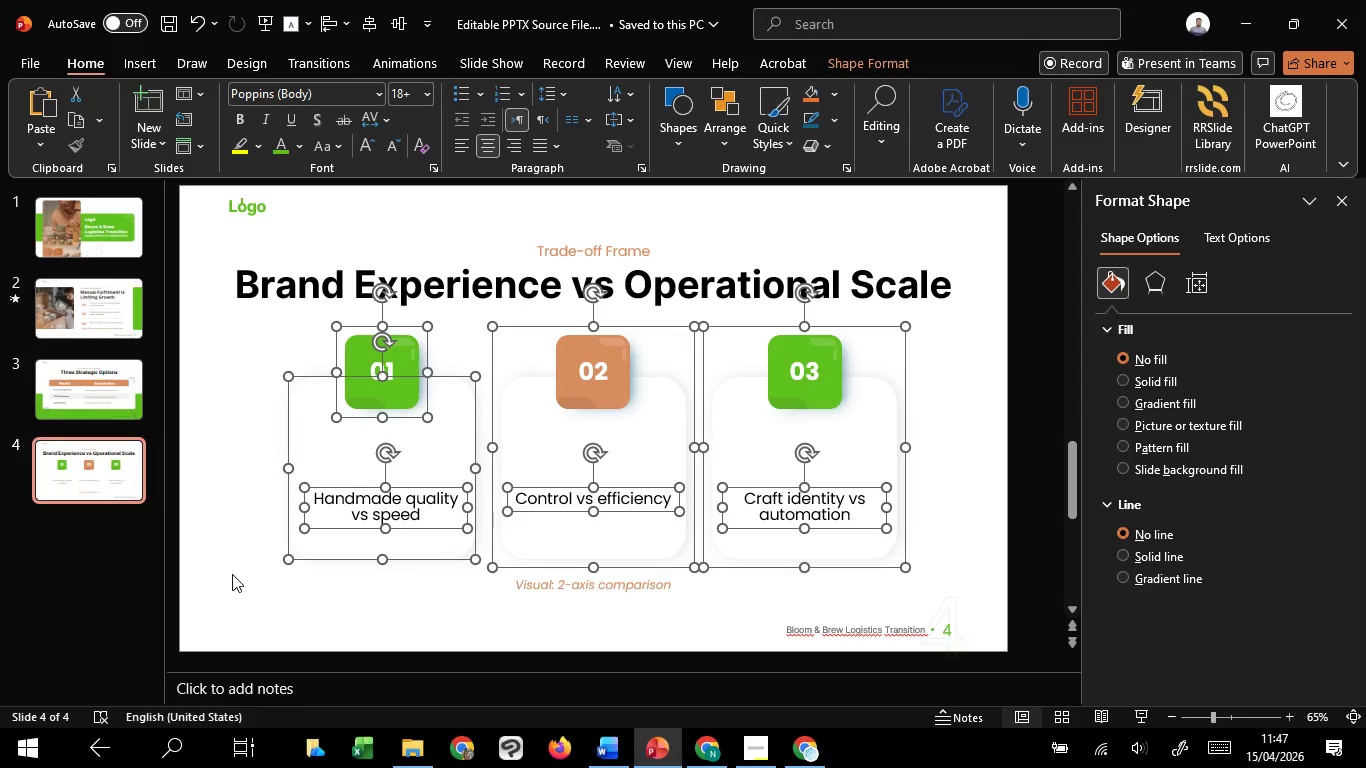 
key(ArrowUp)
 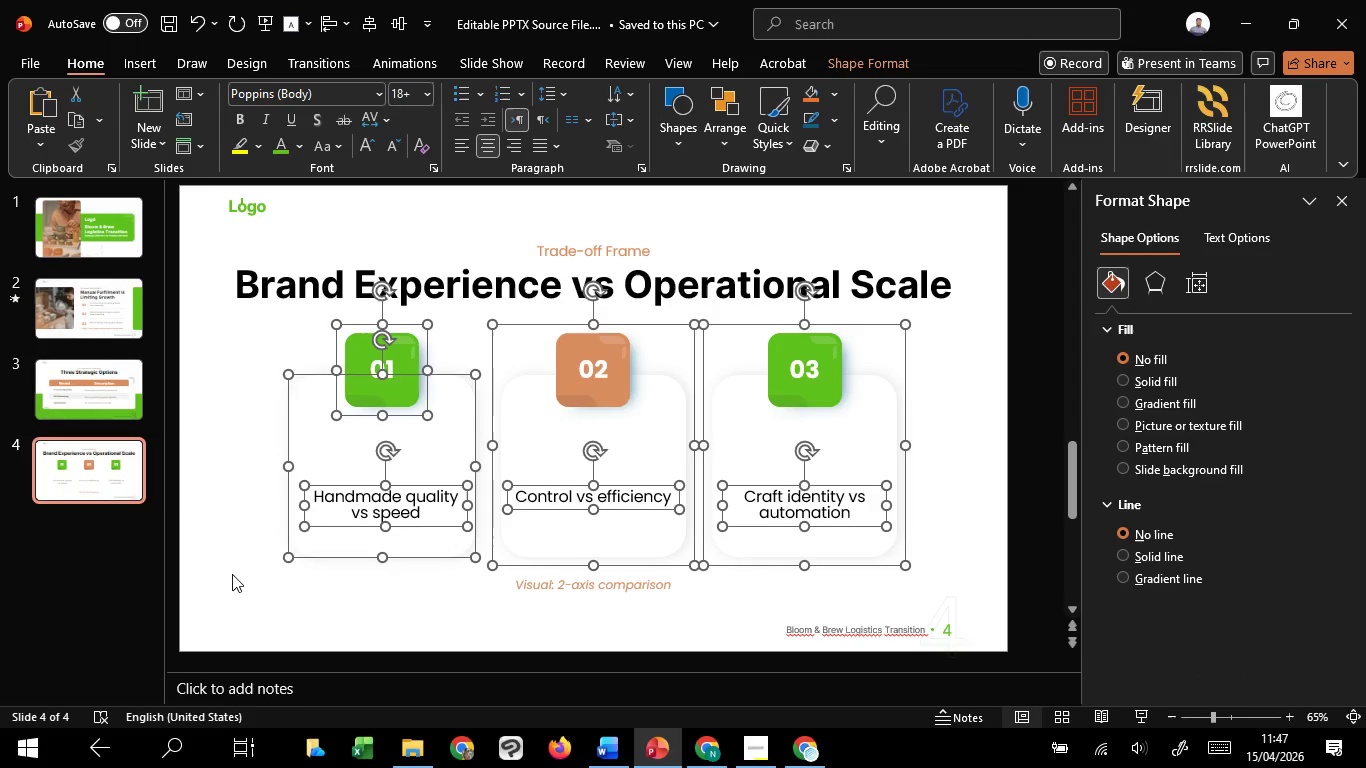 
key(ArrowUp)
 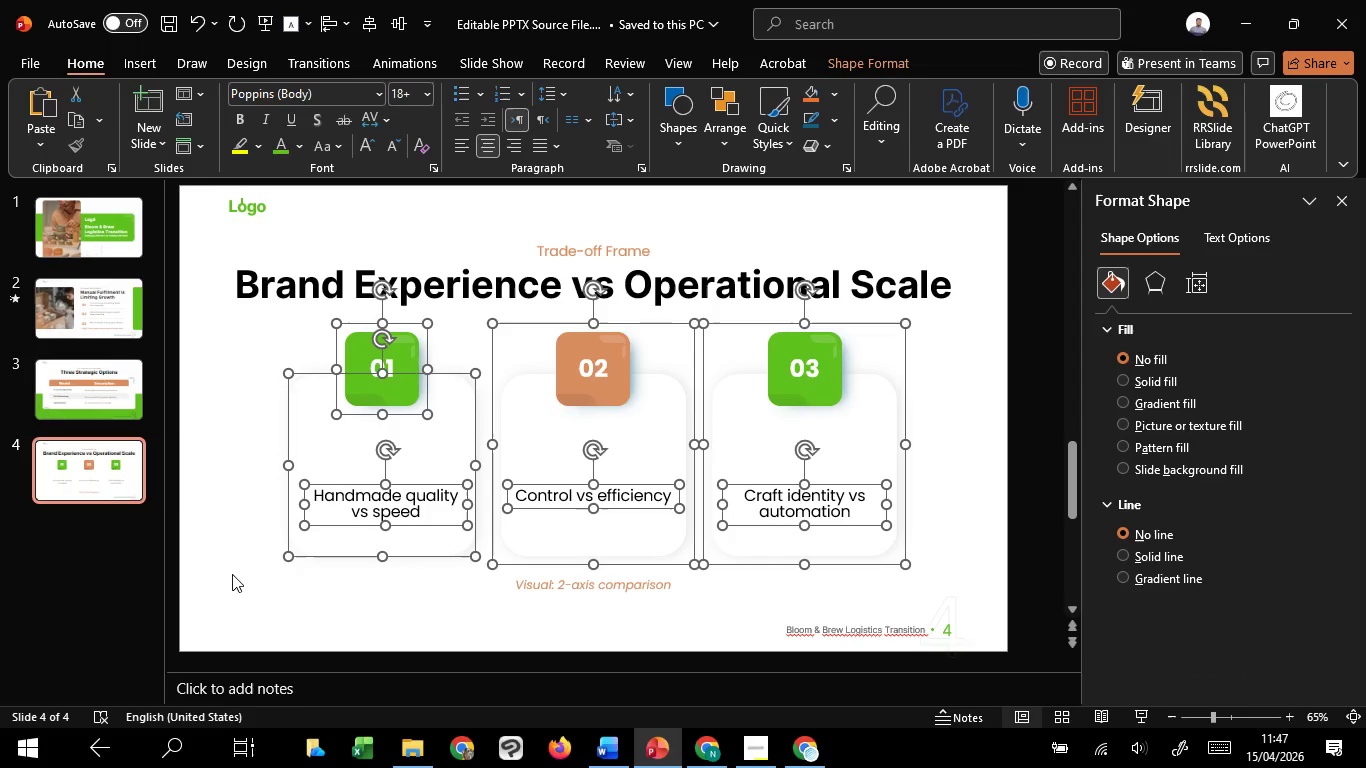 
key(ArrowUp)
 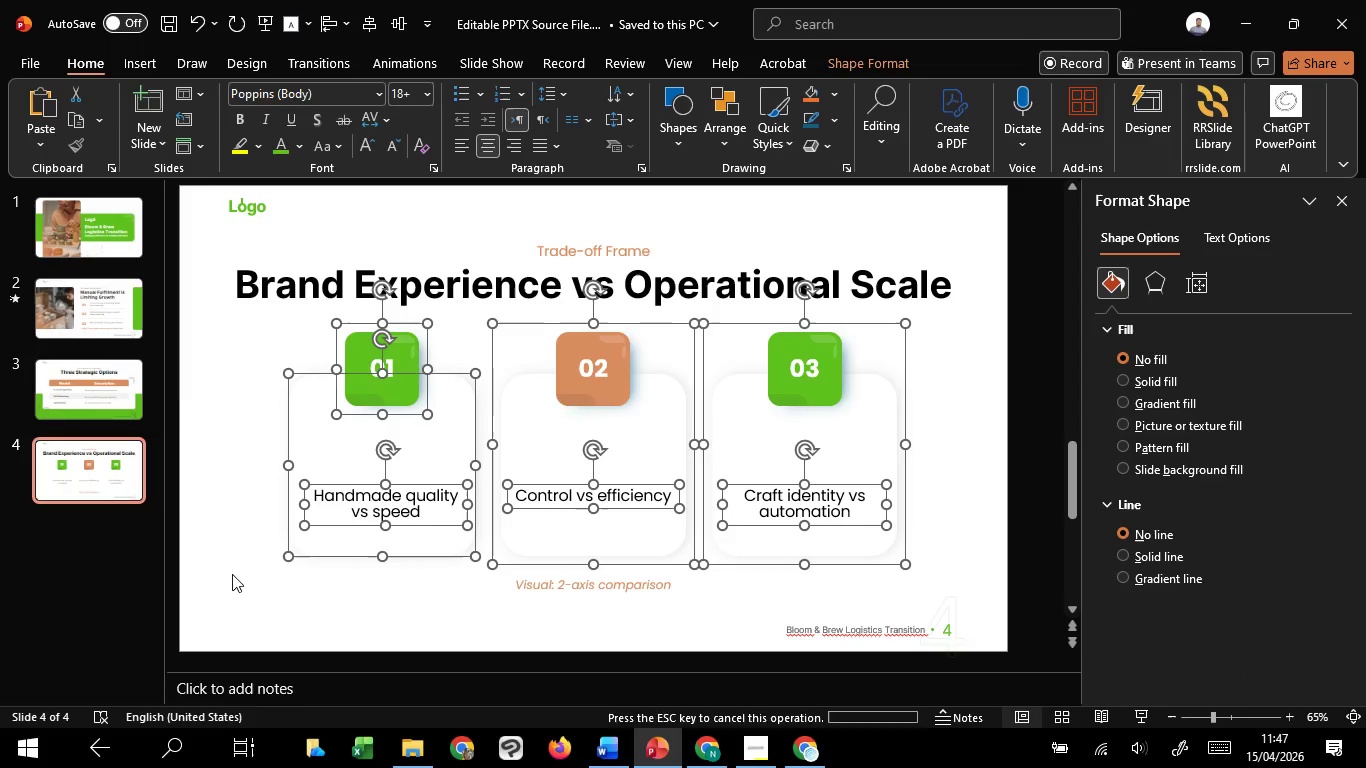 
key(ArrowUp)
 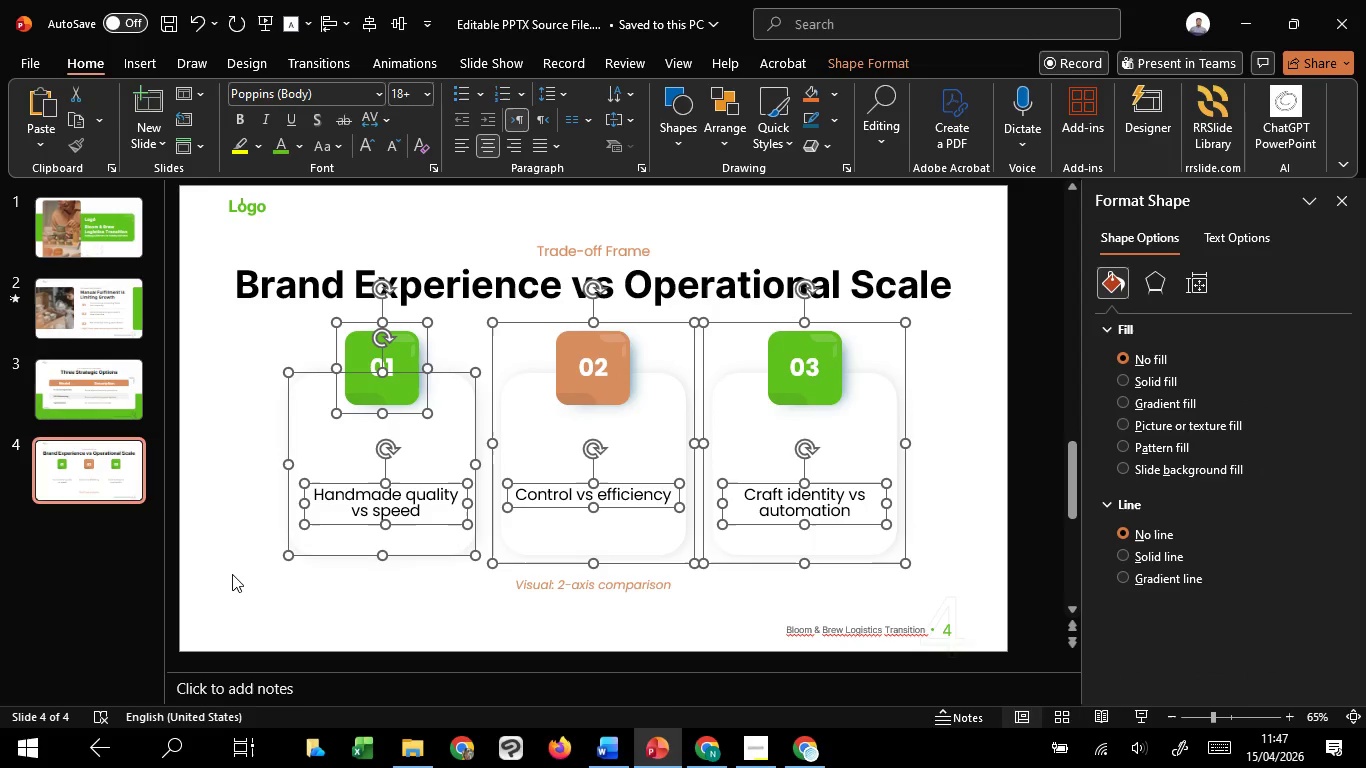 
key(ArrowUp)
 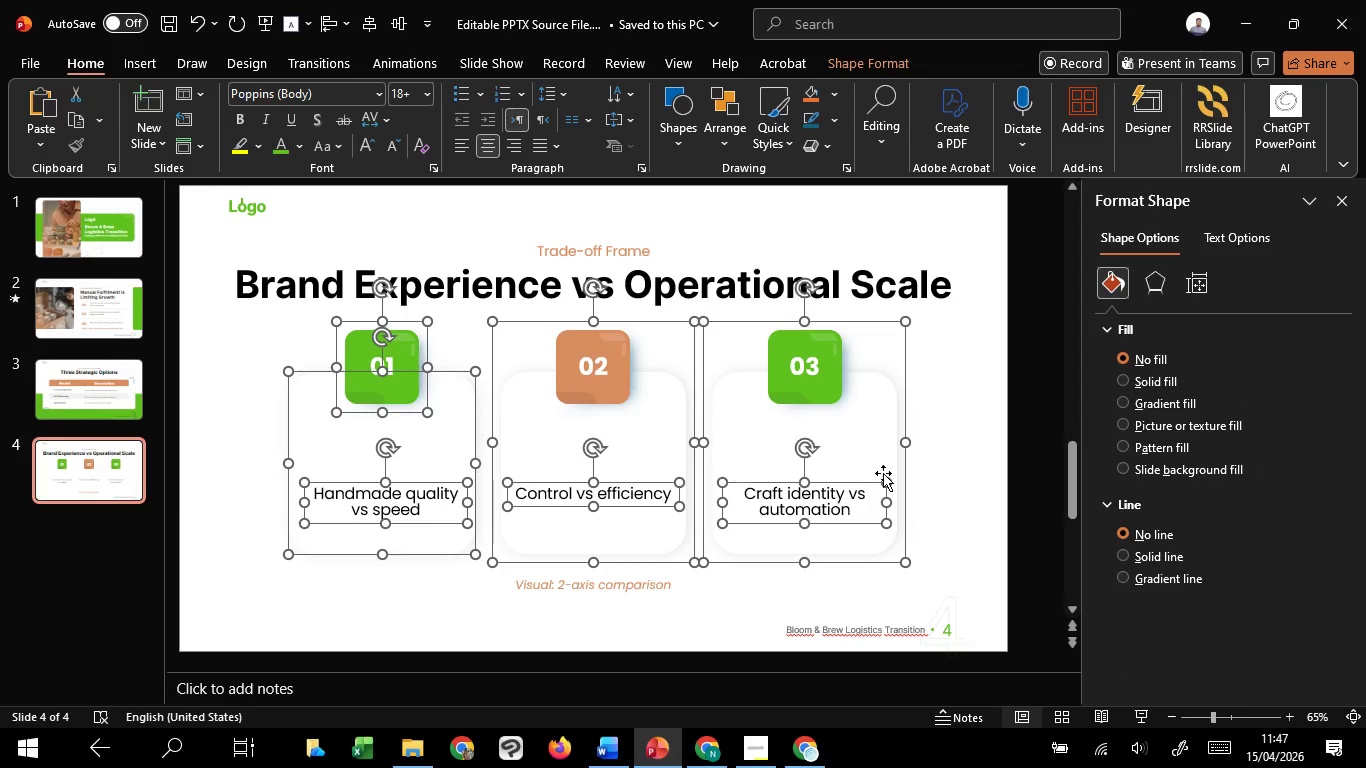 
left_click([941, 501])
 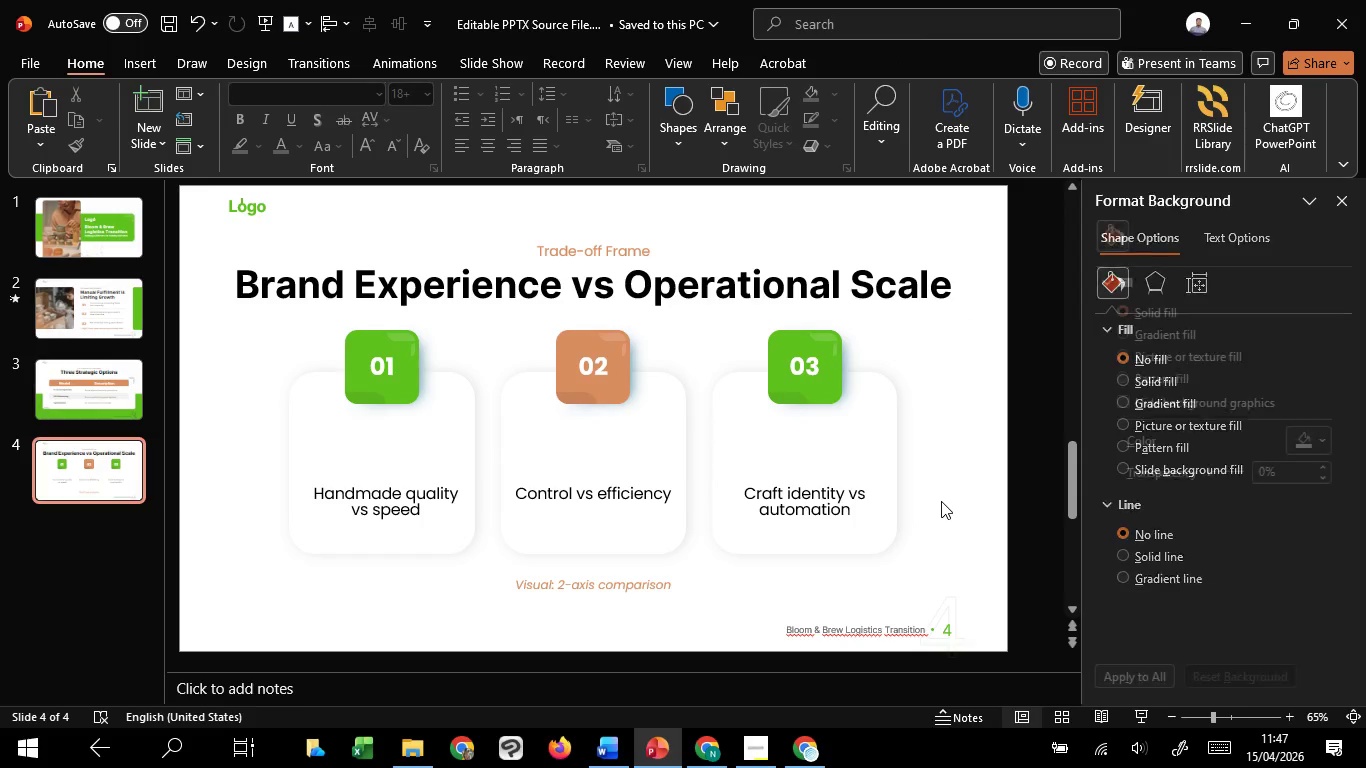 
hold_key(key=ControlLeft, duration=0.77)
scroll: coordinate [941, 501], scroll_direction: down, amount: 1.0
 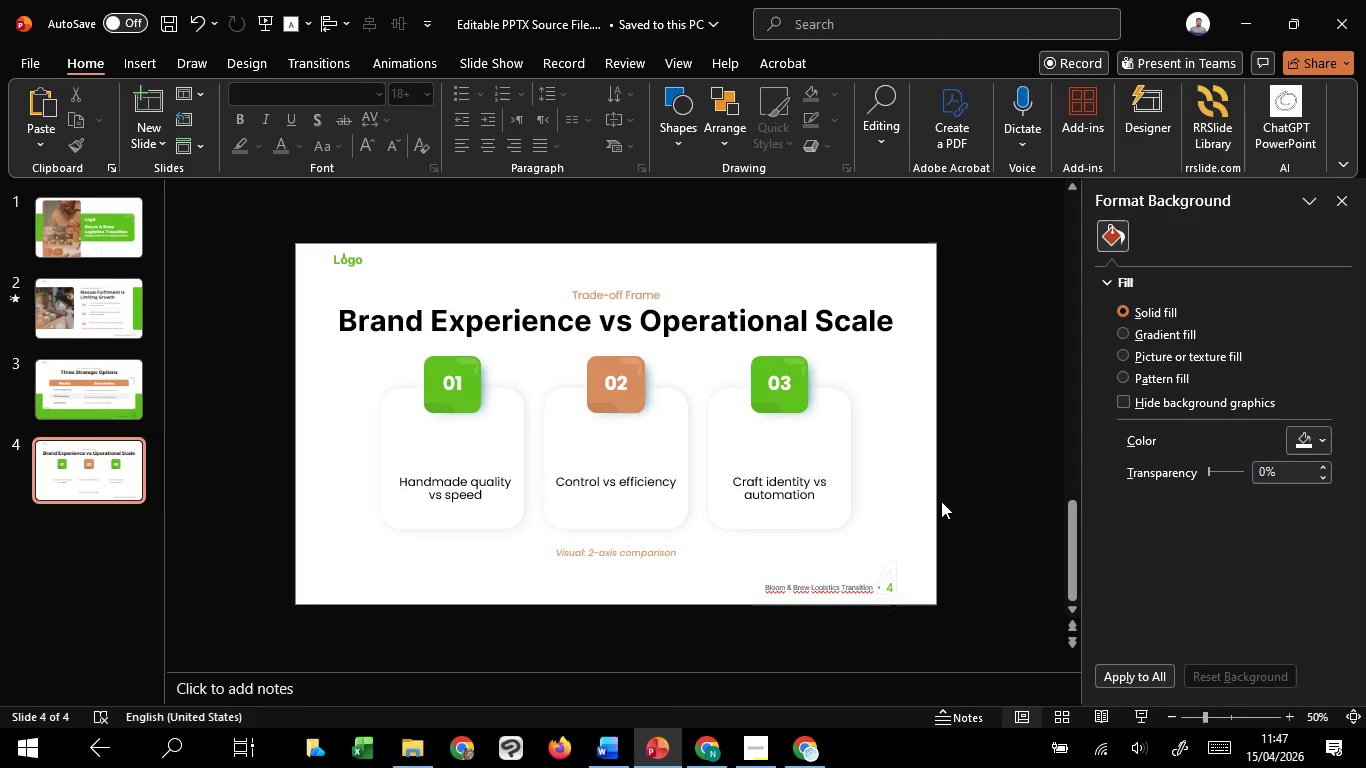 
scroll: coordinate [941, 501], scroll_direction: up, amount: 1.0
 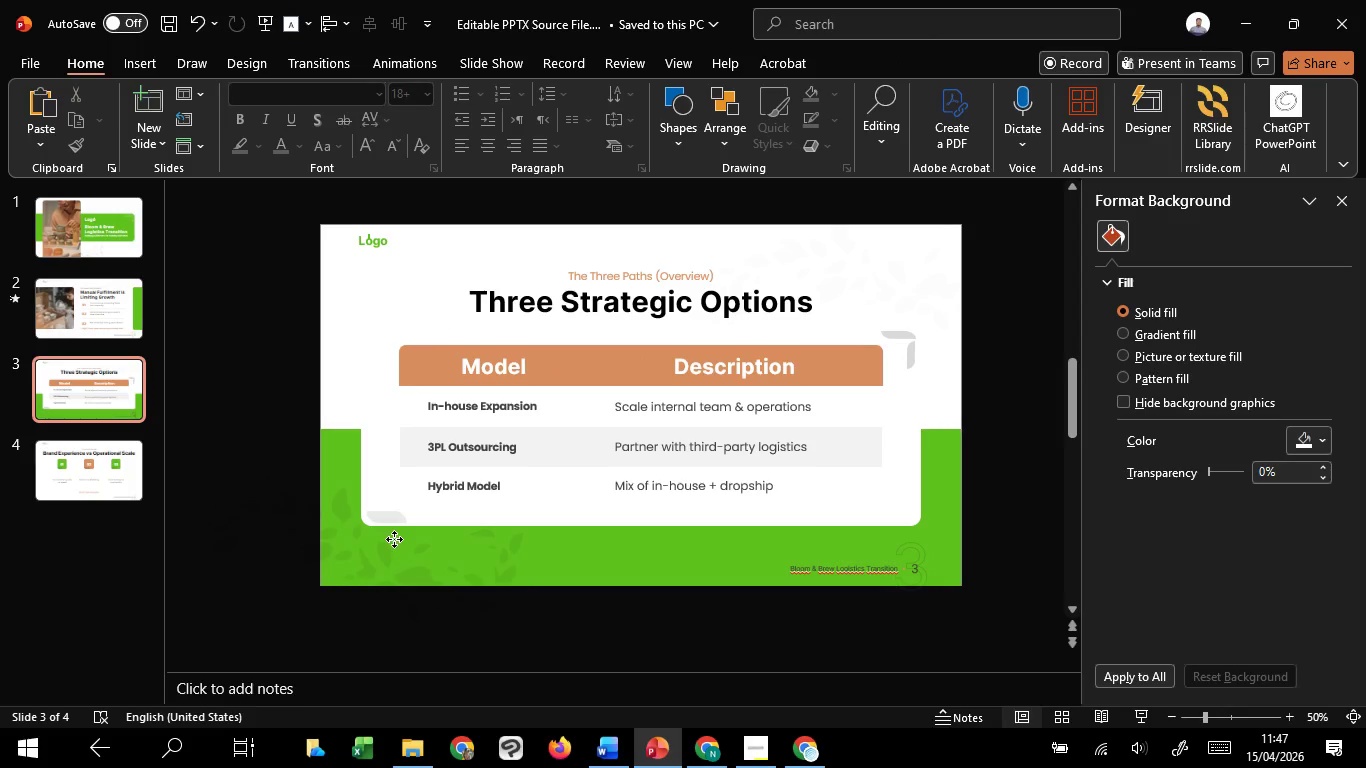 
left_click([394, 539])
 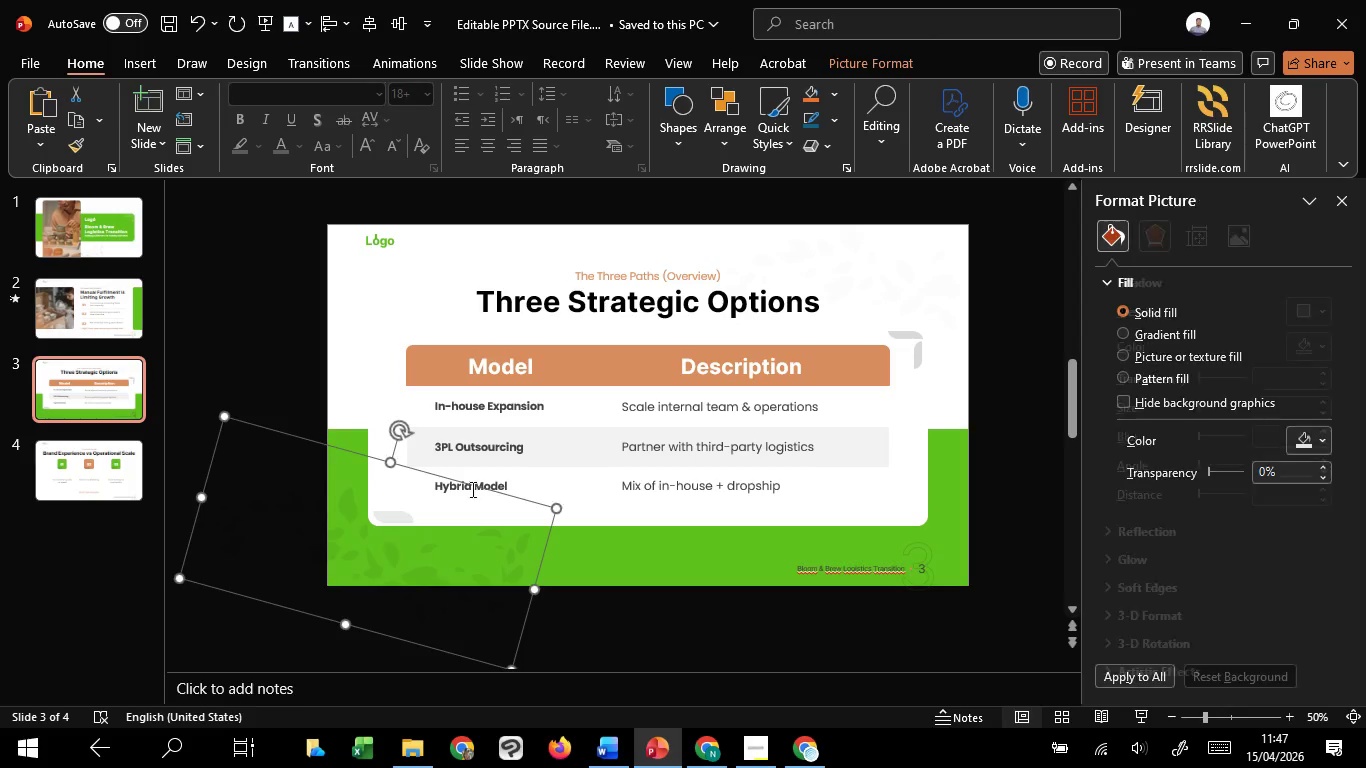 
hold_key(key=ShiftLeft, duration=0.77)
left_click([956, 268])
 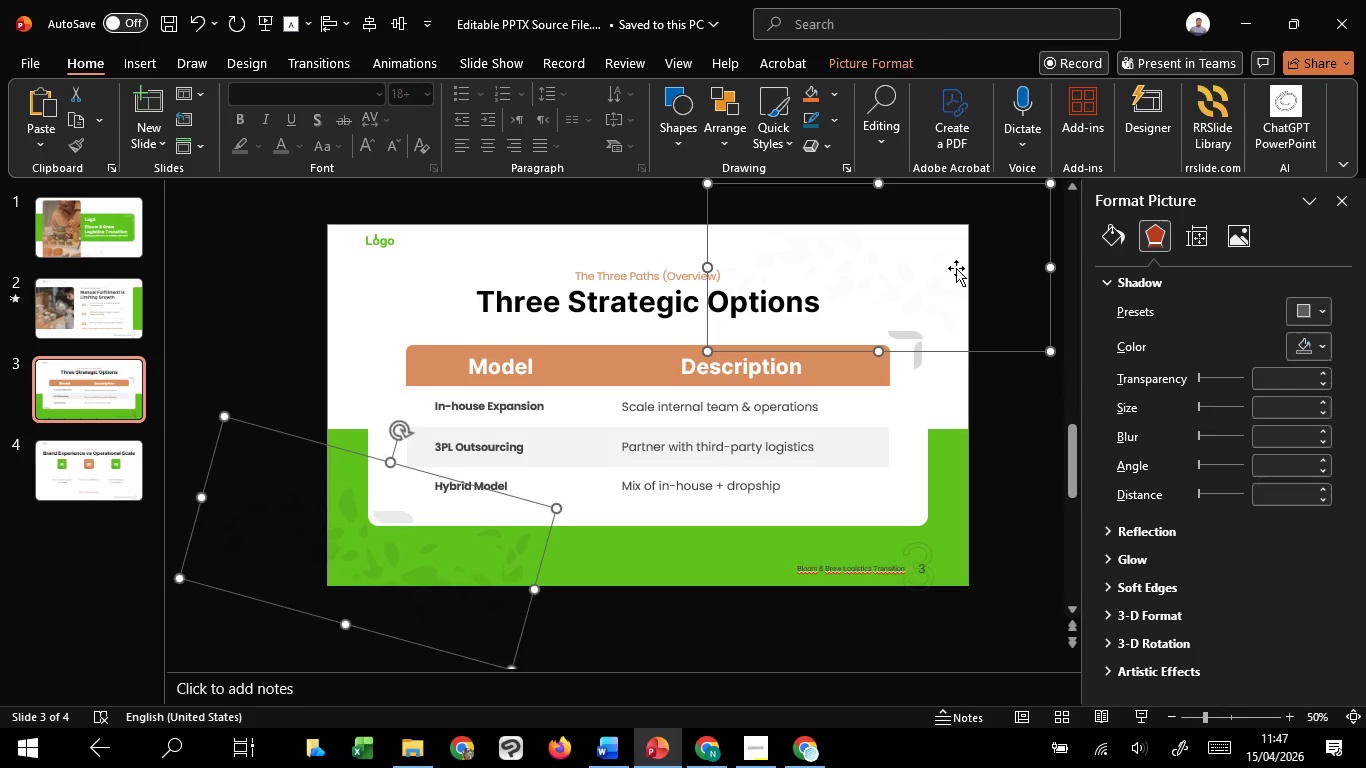 
key(Control+C)
 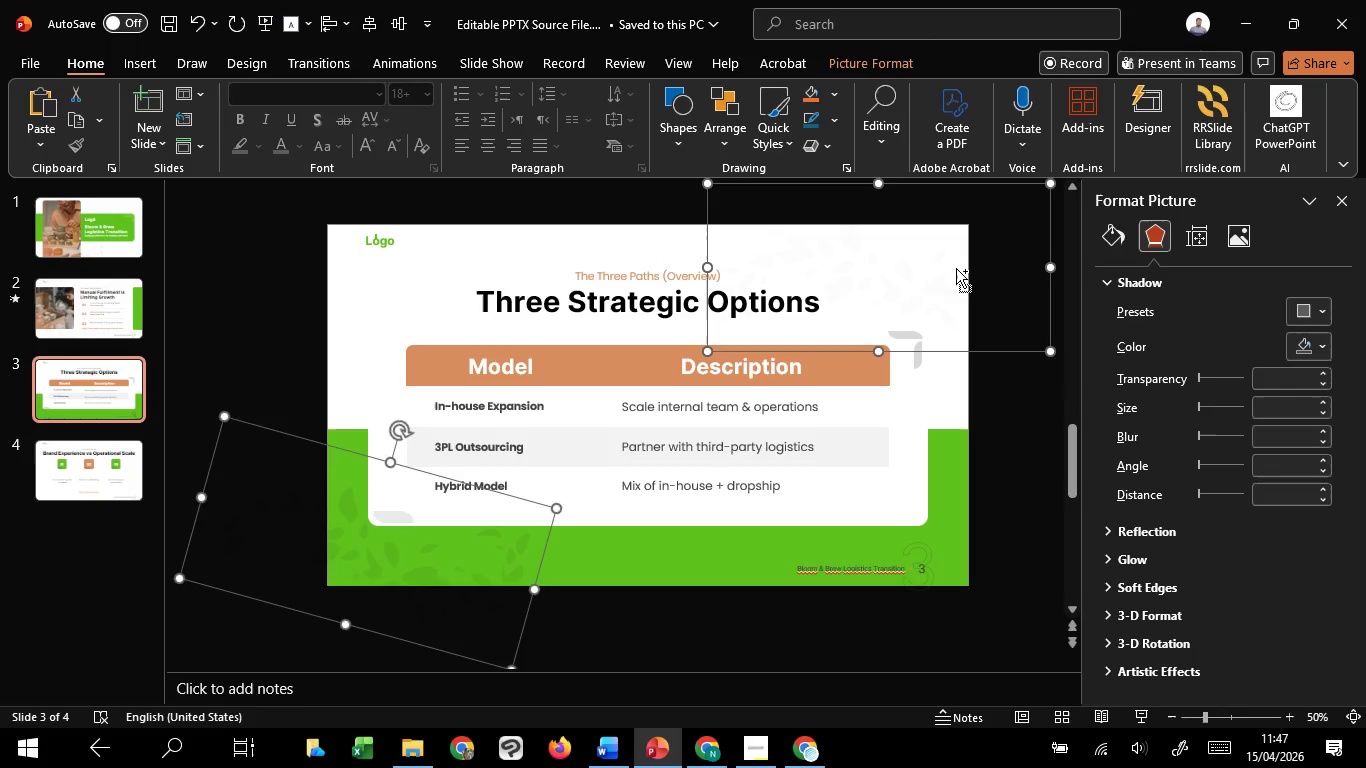 
key(Control+C)
 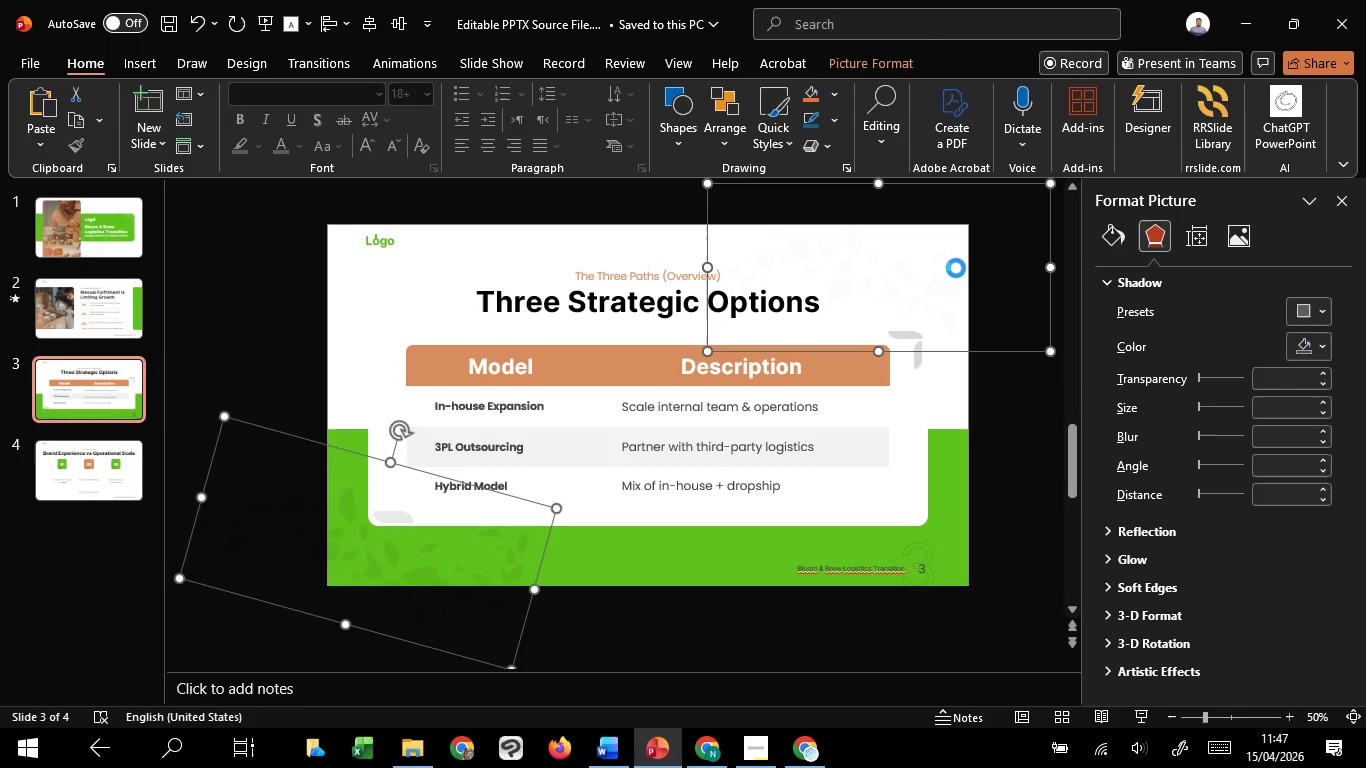 
key(Control+C)
 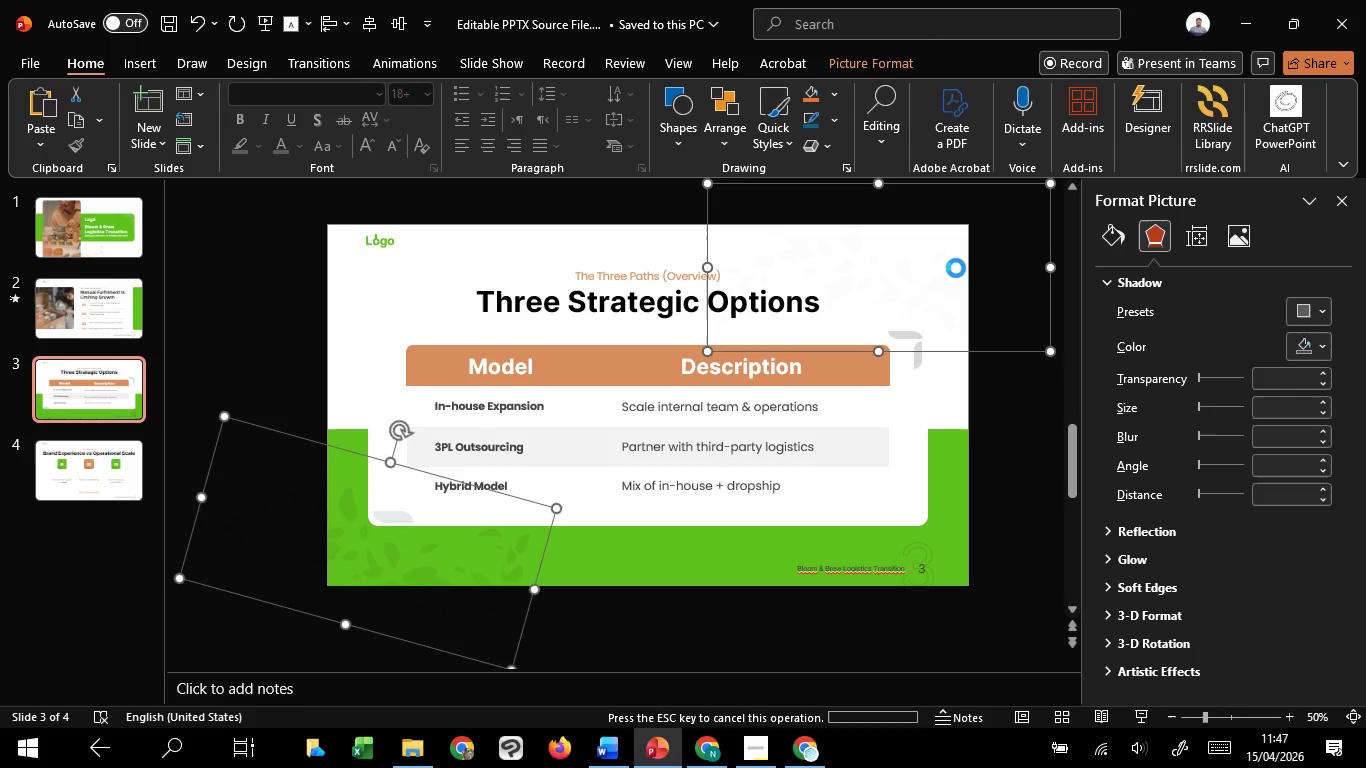 
key(Control+C)
 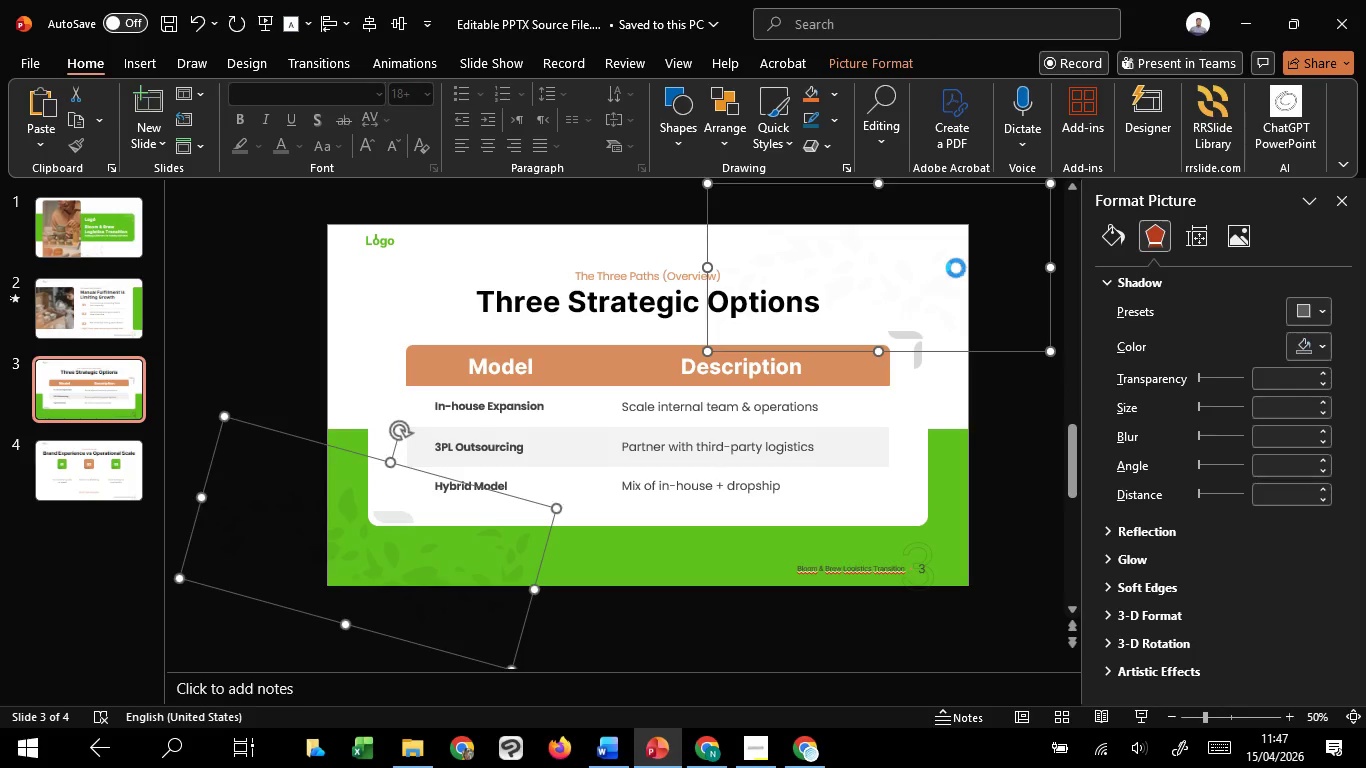 
key(Control+C)
 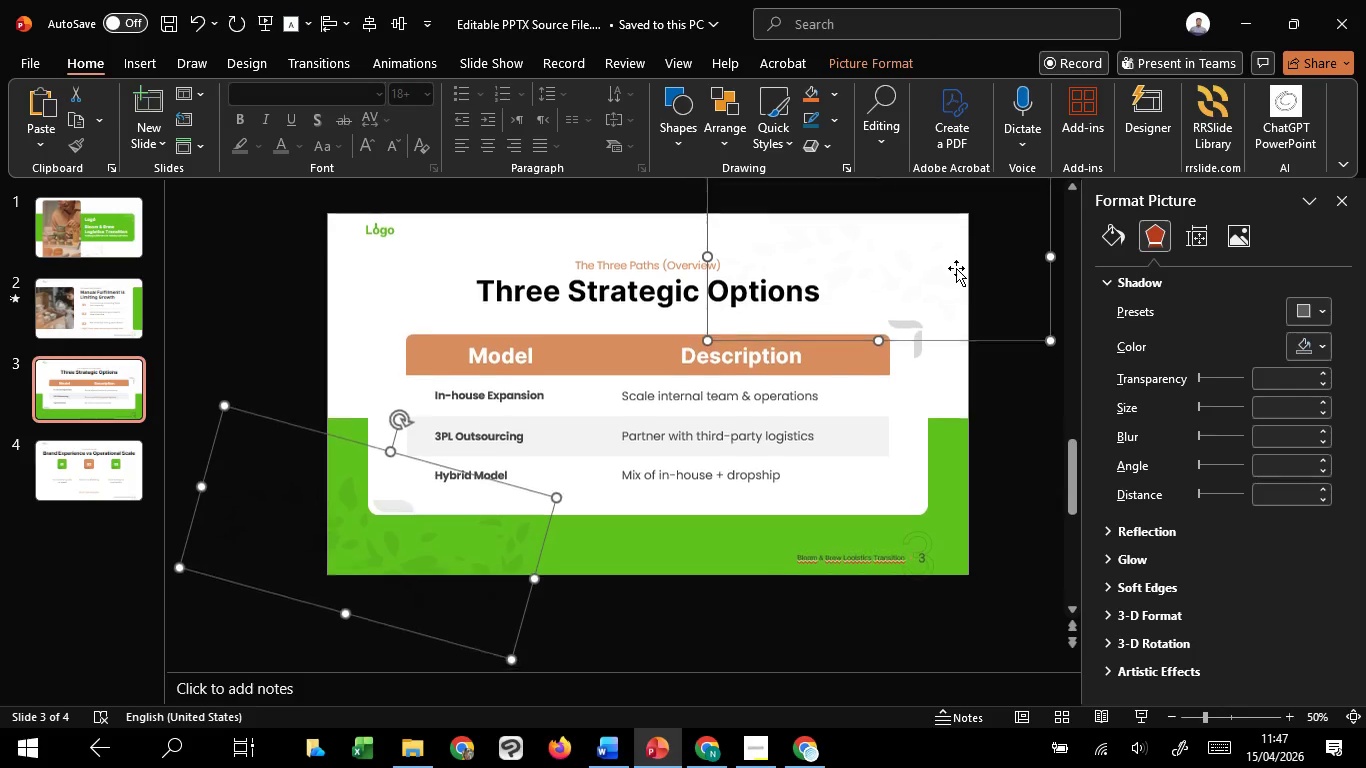 
scroll: coordinate [956, 268], scroll_direction: down, amount: 2.0
 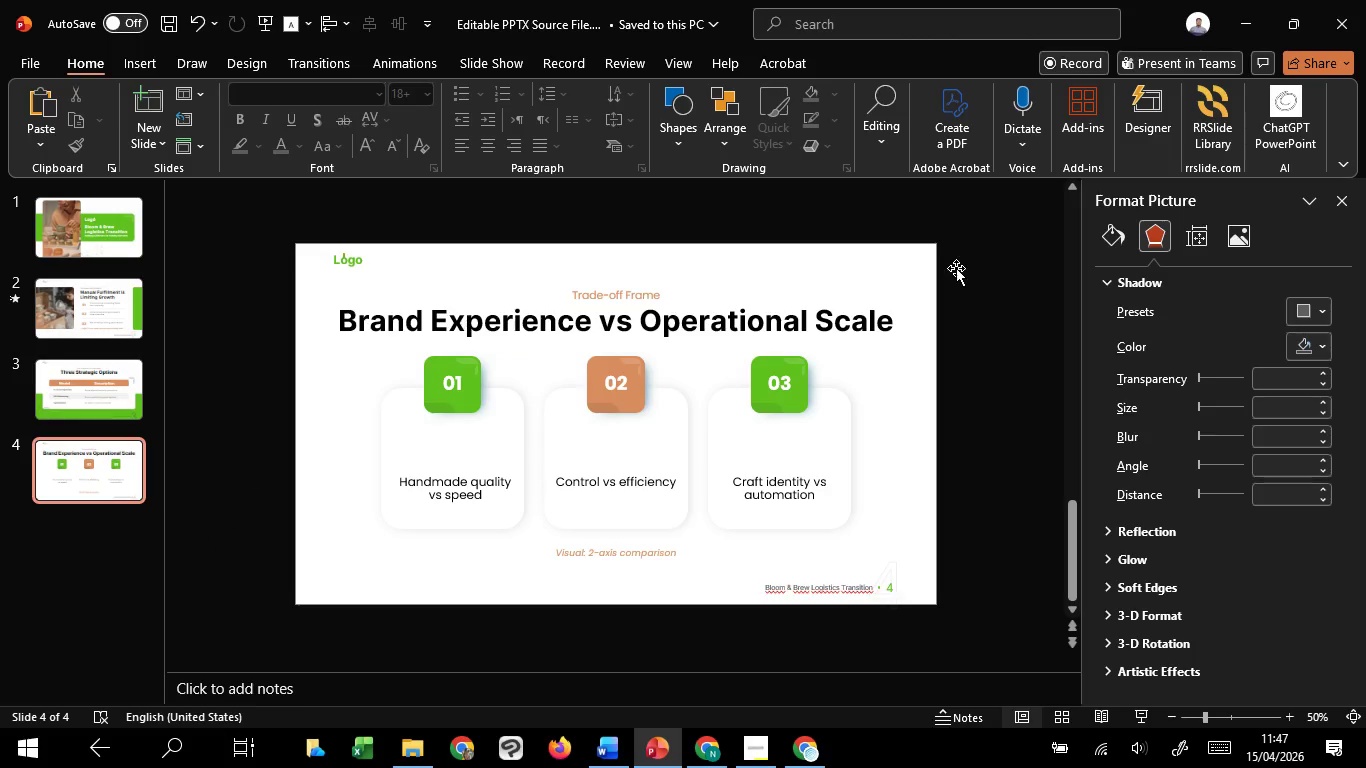 
key(Control+V)
 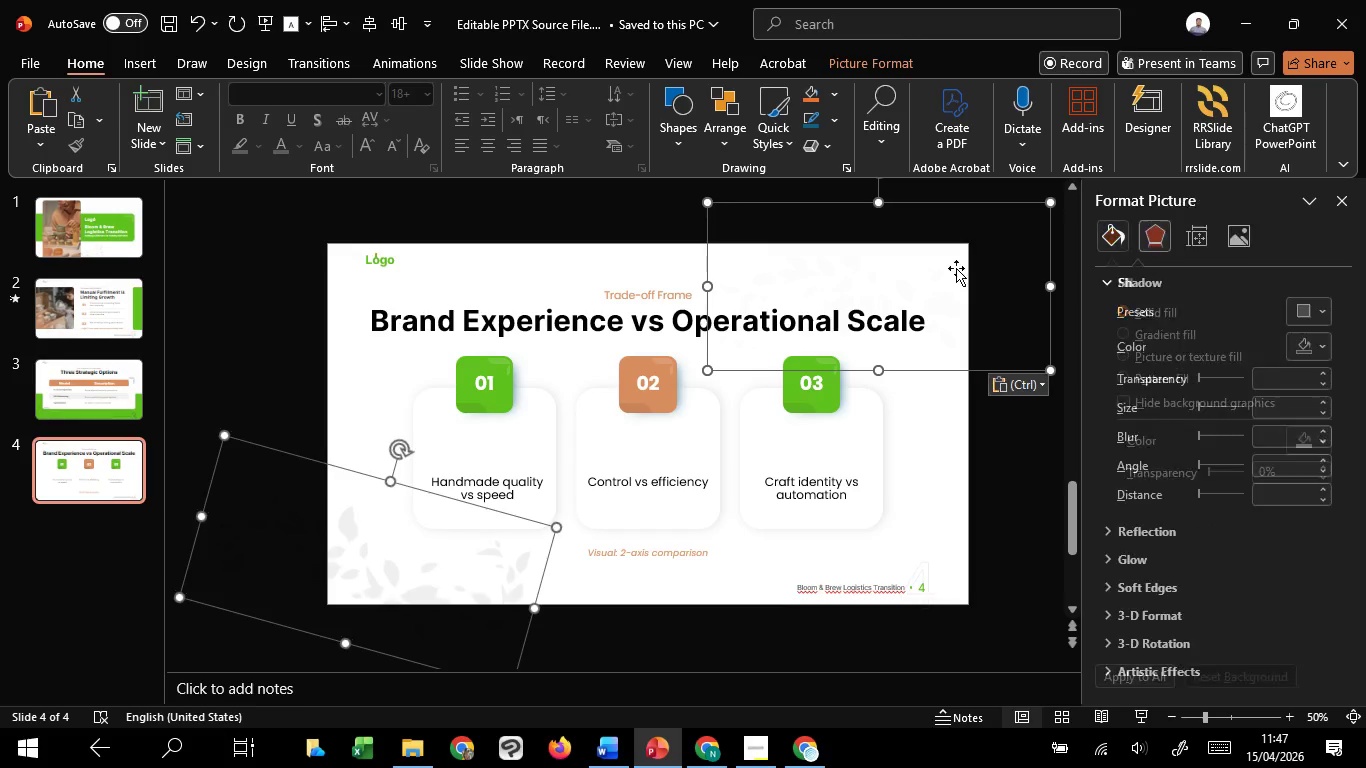 
right_click([956, 268])
 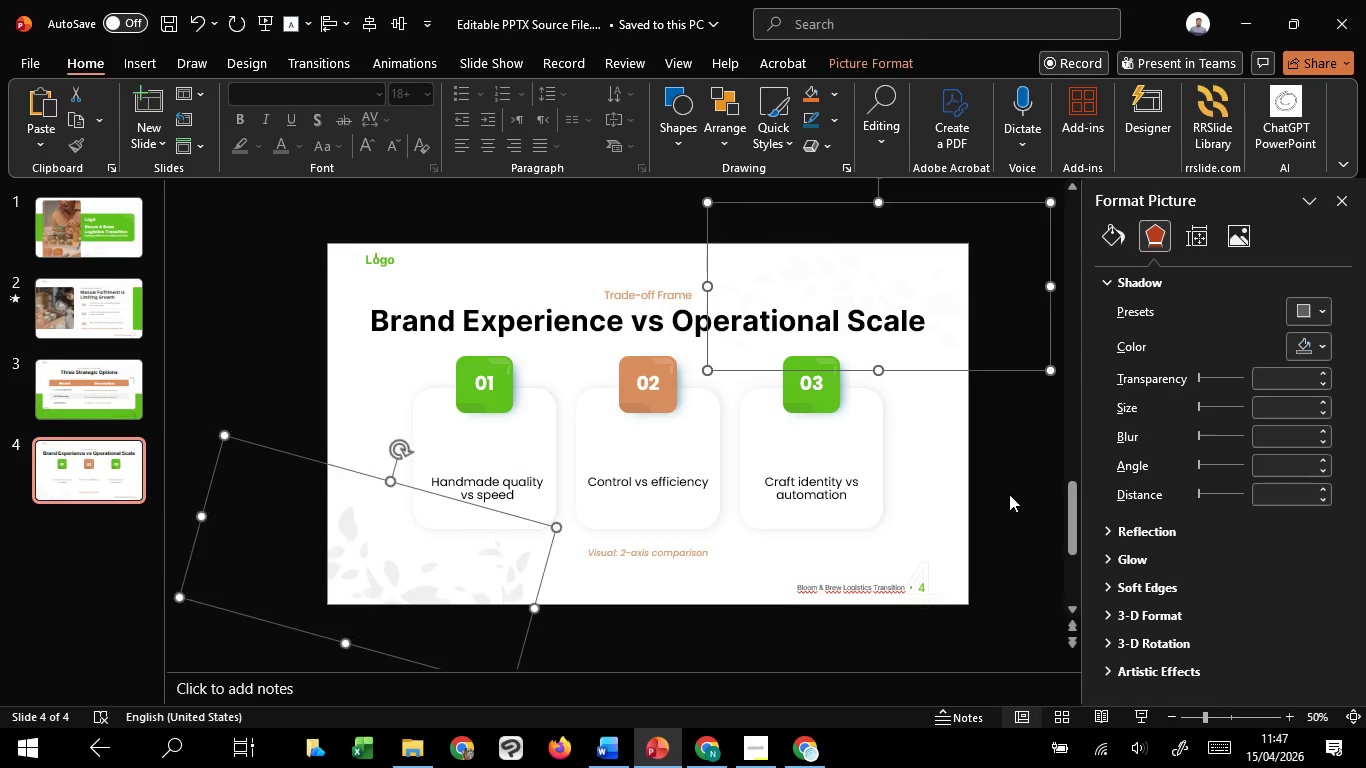 
left_click([1009, 494])
 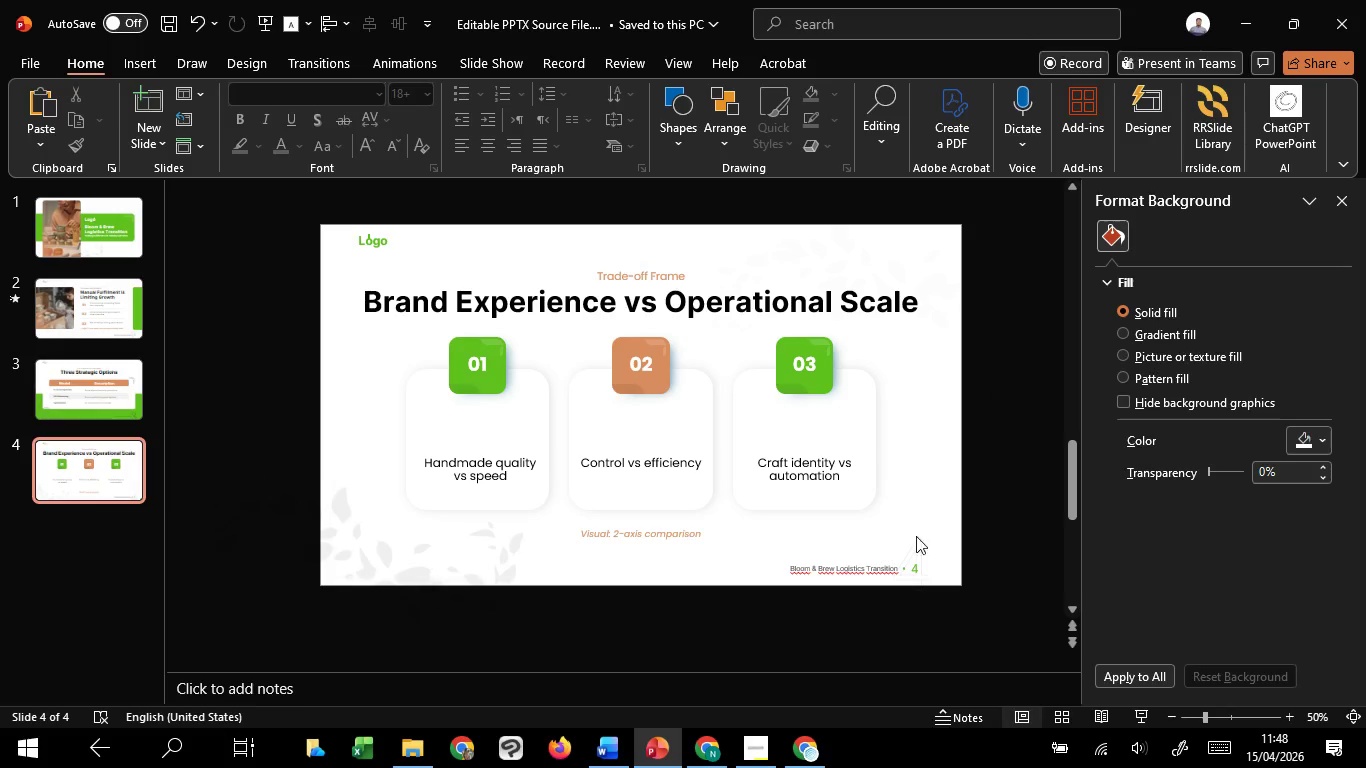 
wait(64.73)
 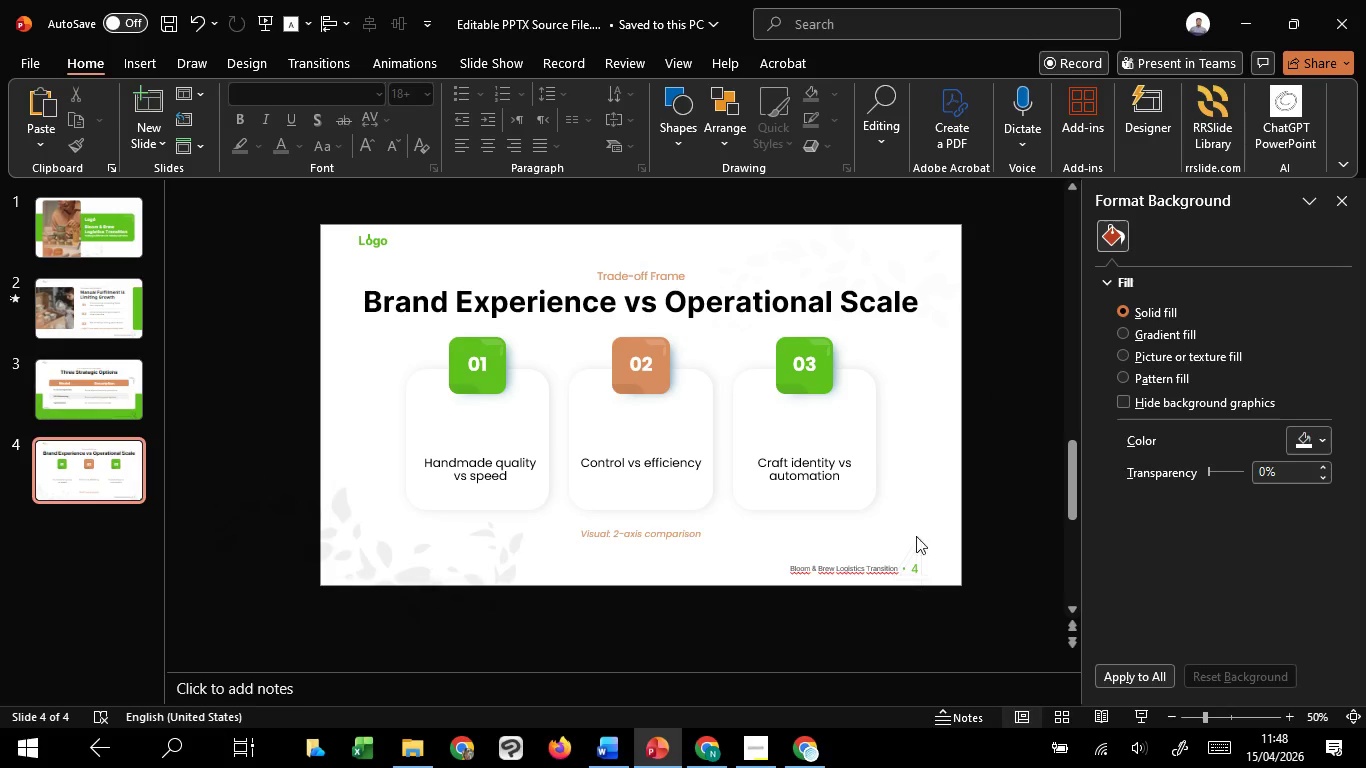 
scroll: coordinate [251, 487], scroll_direction: up, amount: 1.0
 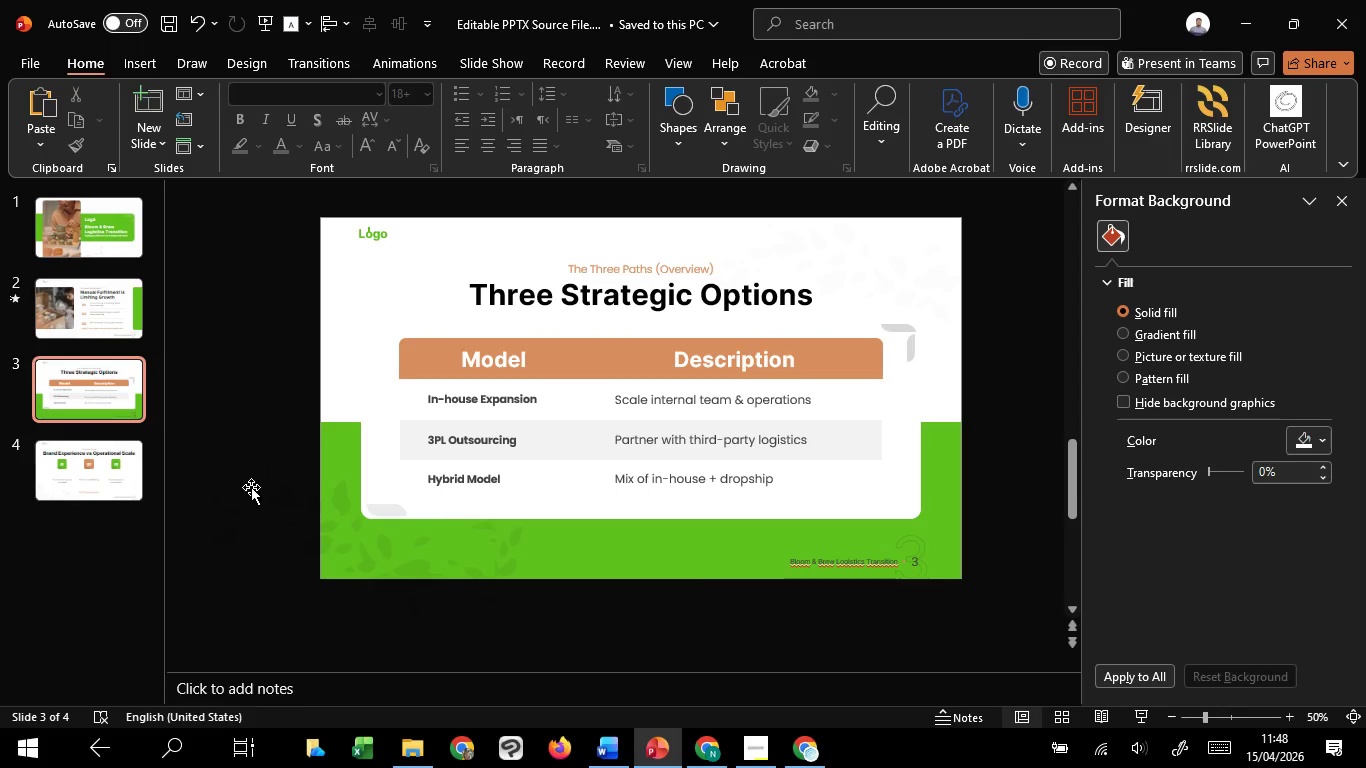 
scroll: coordinate [251, 487], scroll_direction: down, amount: 1.0
 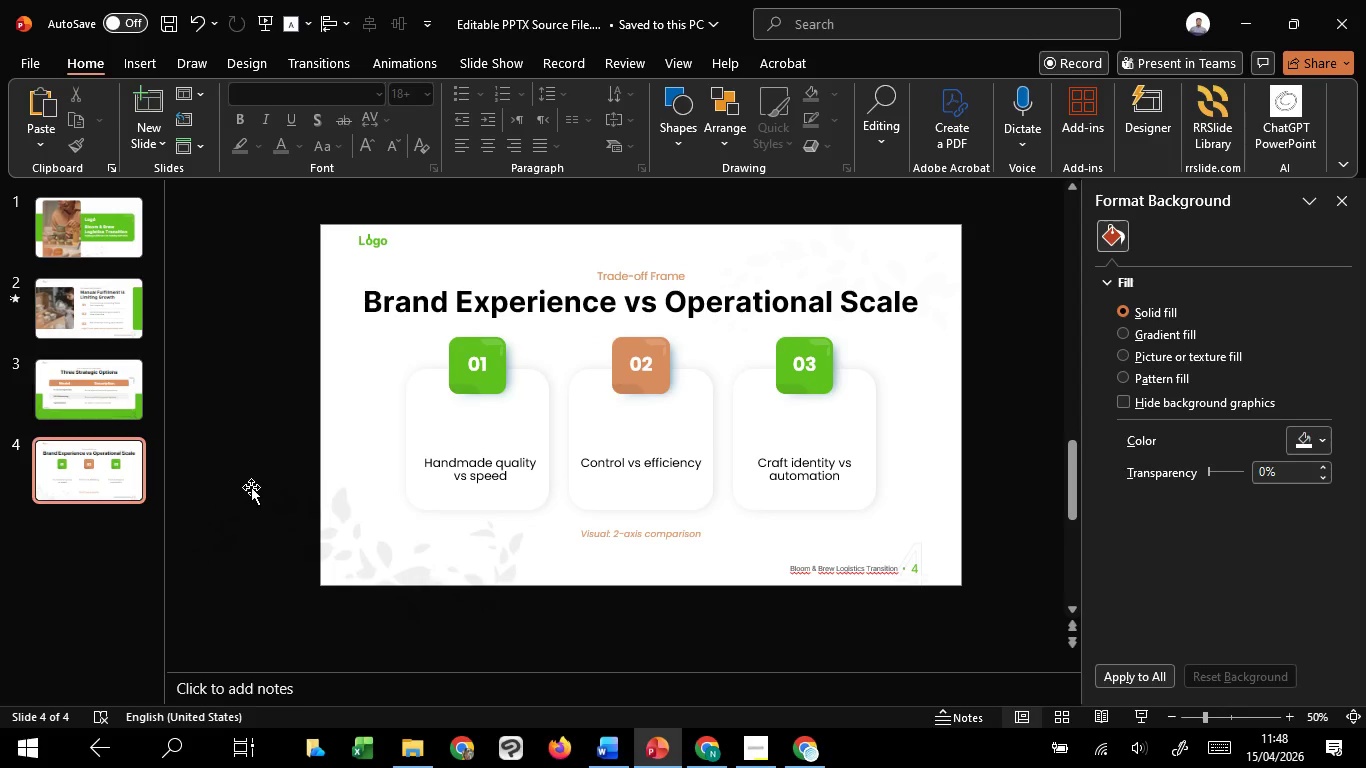 
scroll: coordinate [251, 487], scroll_direction: up, amount: 3.0
 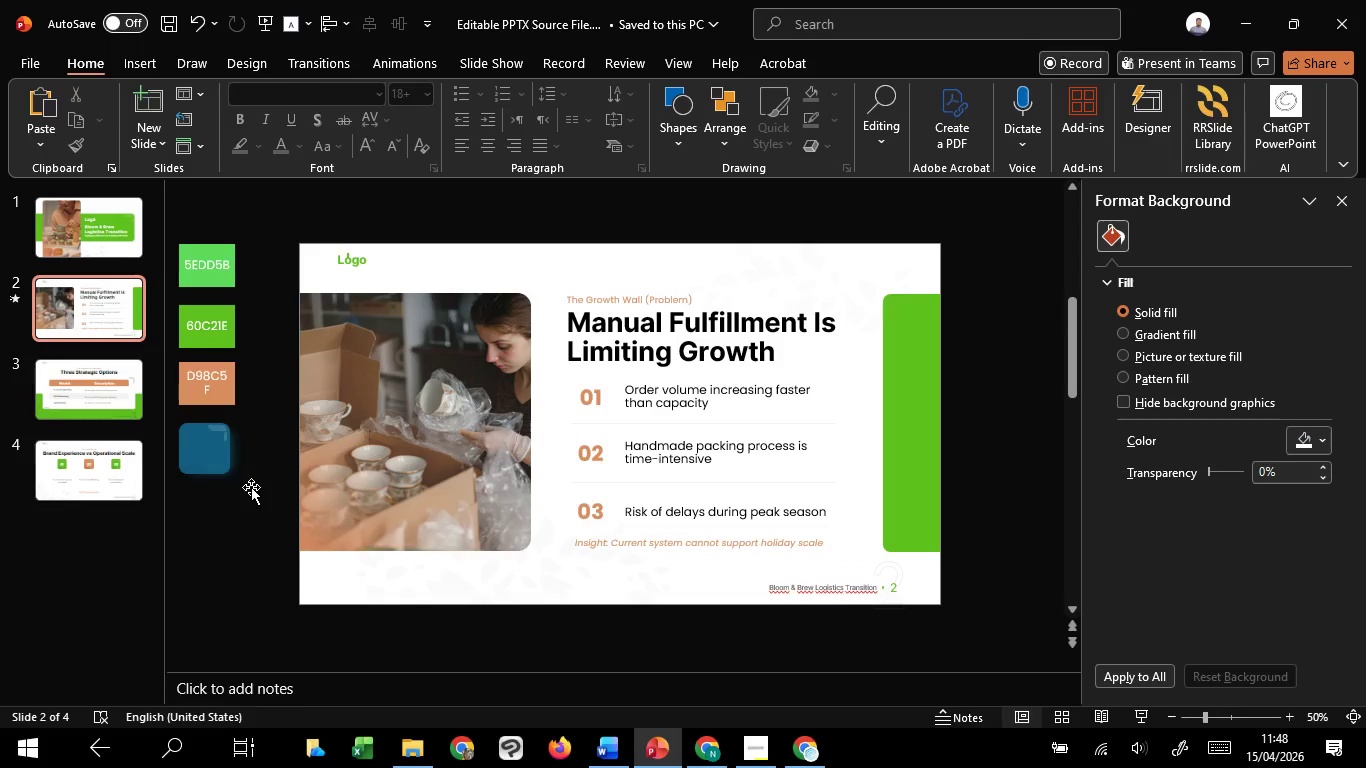 
scroll: coordinate [251, 487], scroll_direction: down, amount: 2.0
 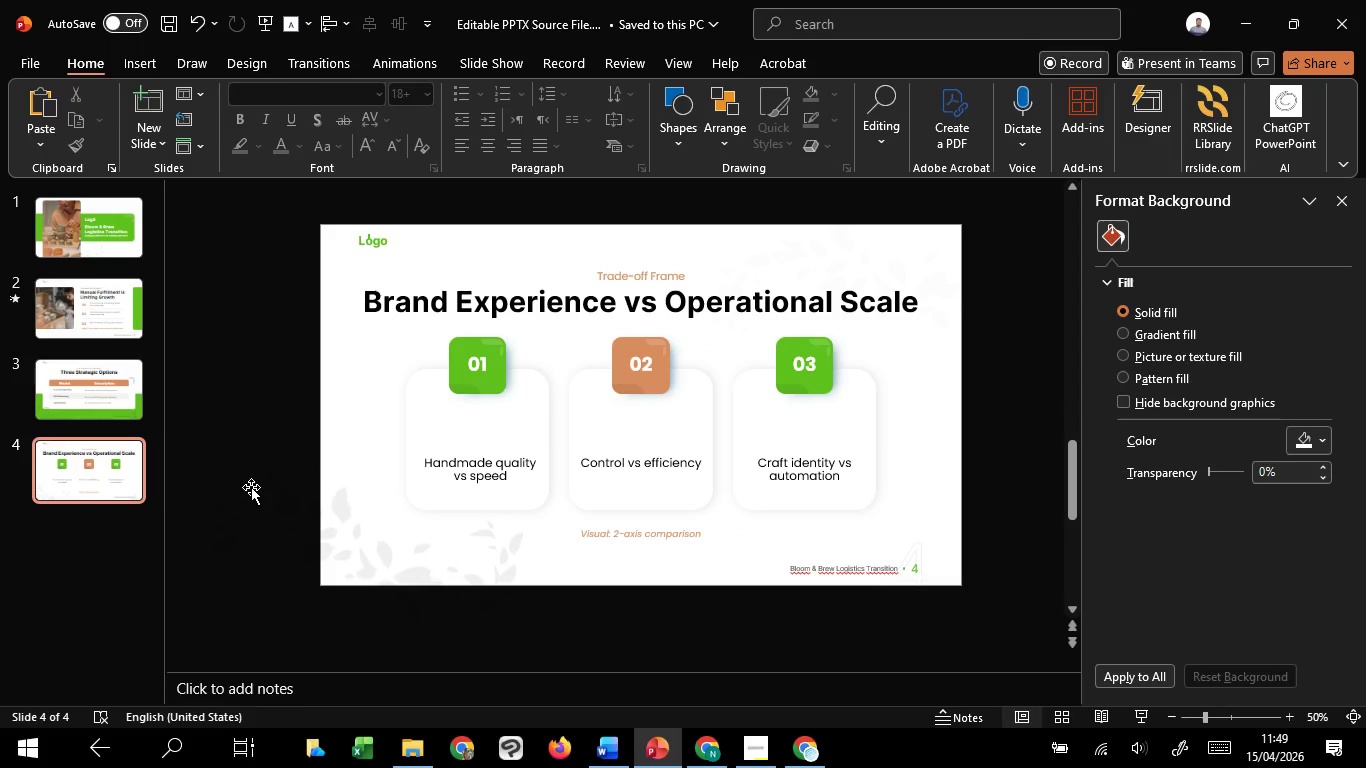 
wait(50.92)
 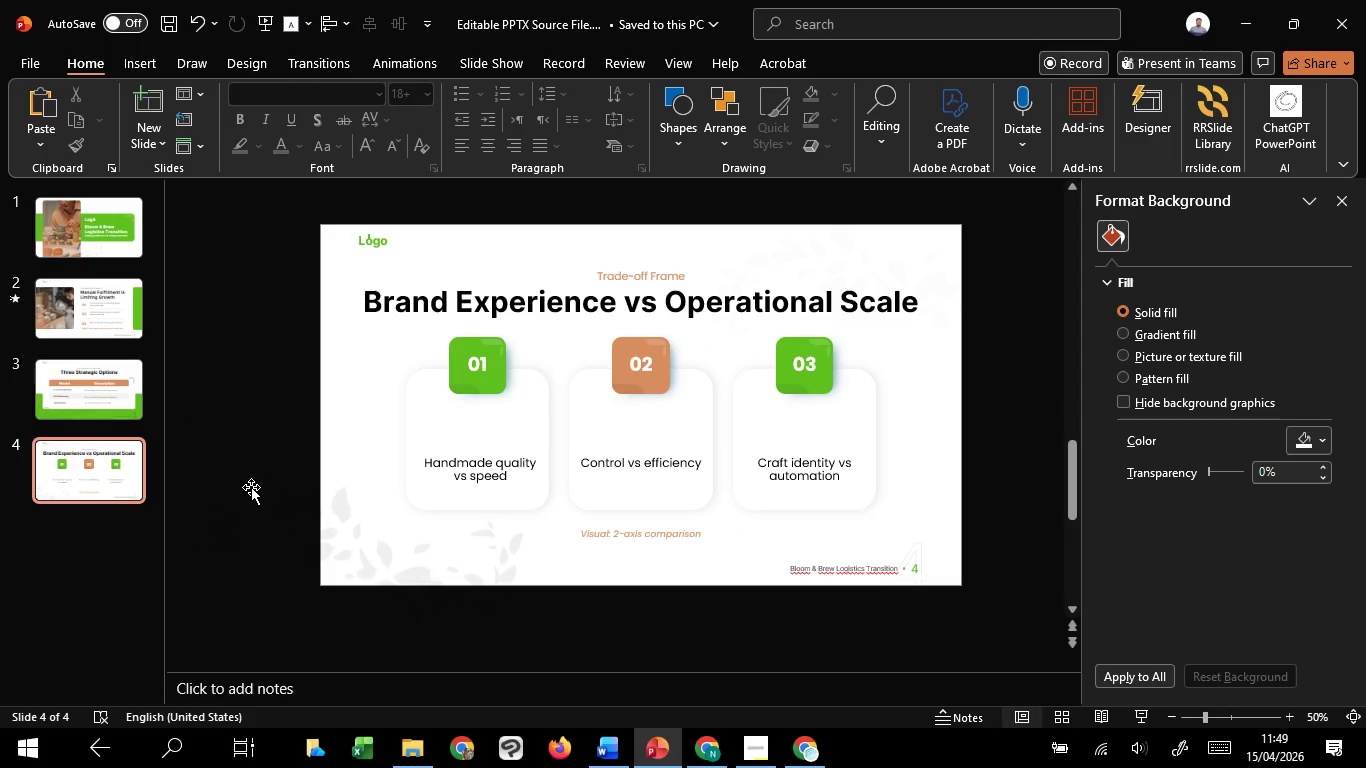 
left_click([496, 476])
 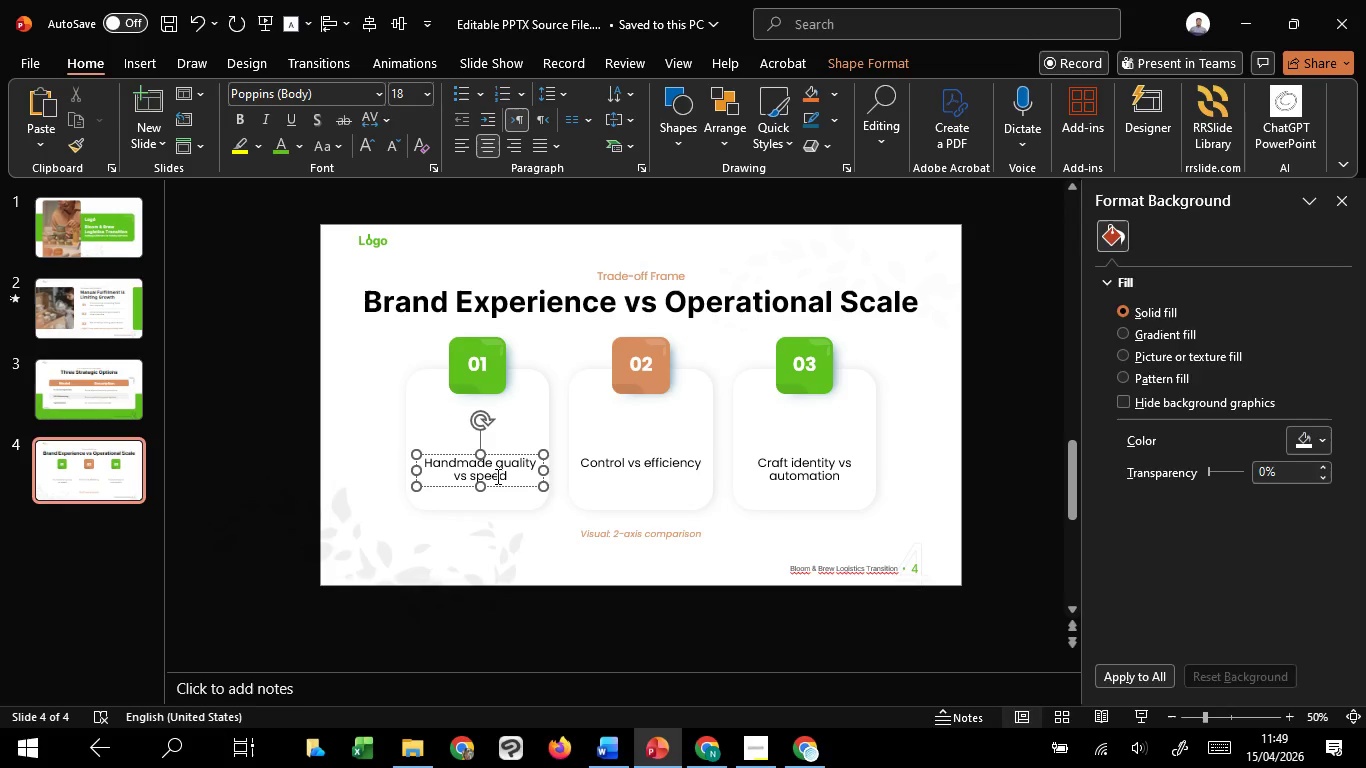 
key(Control+A)
 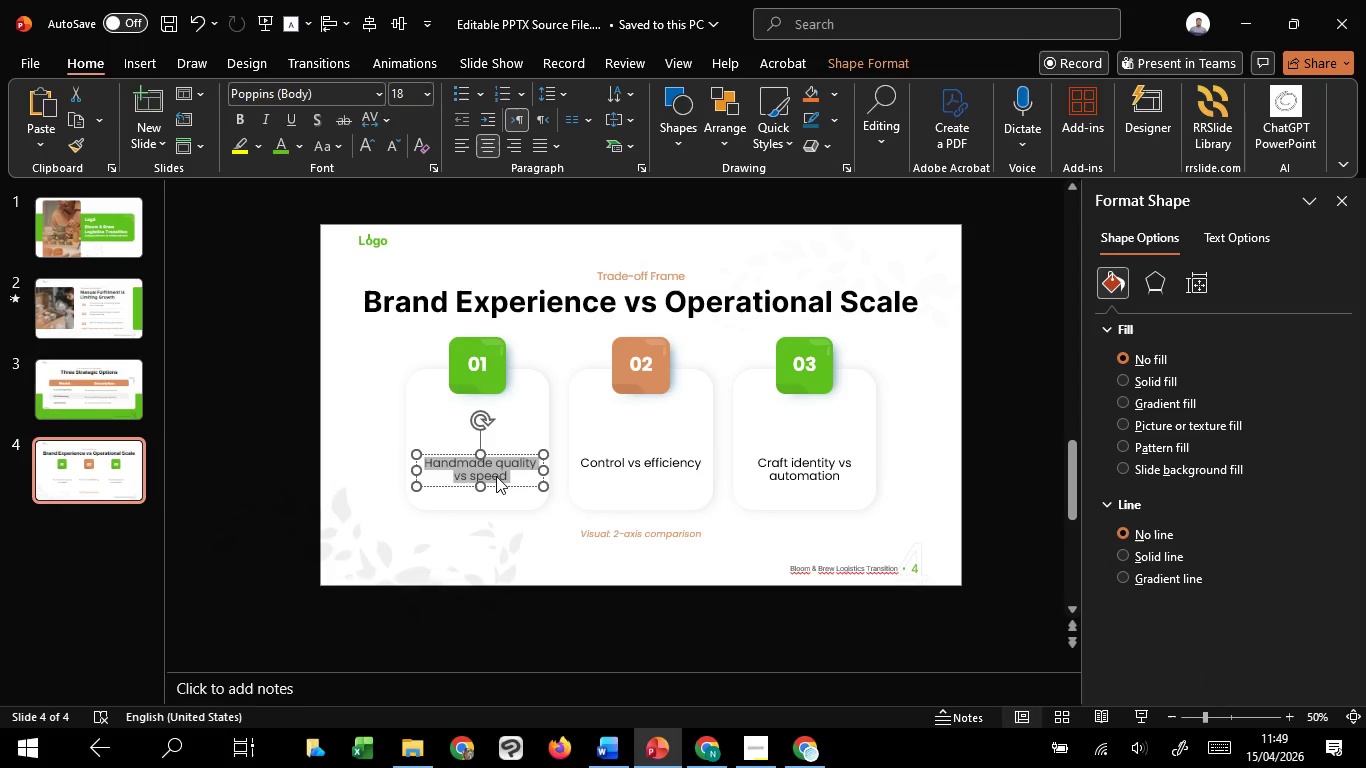 
key(Control+C)
 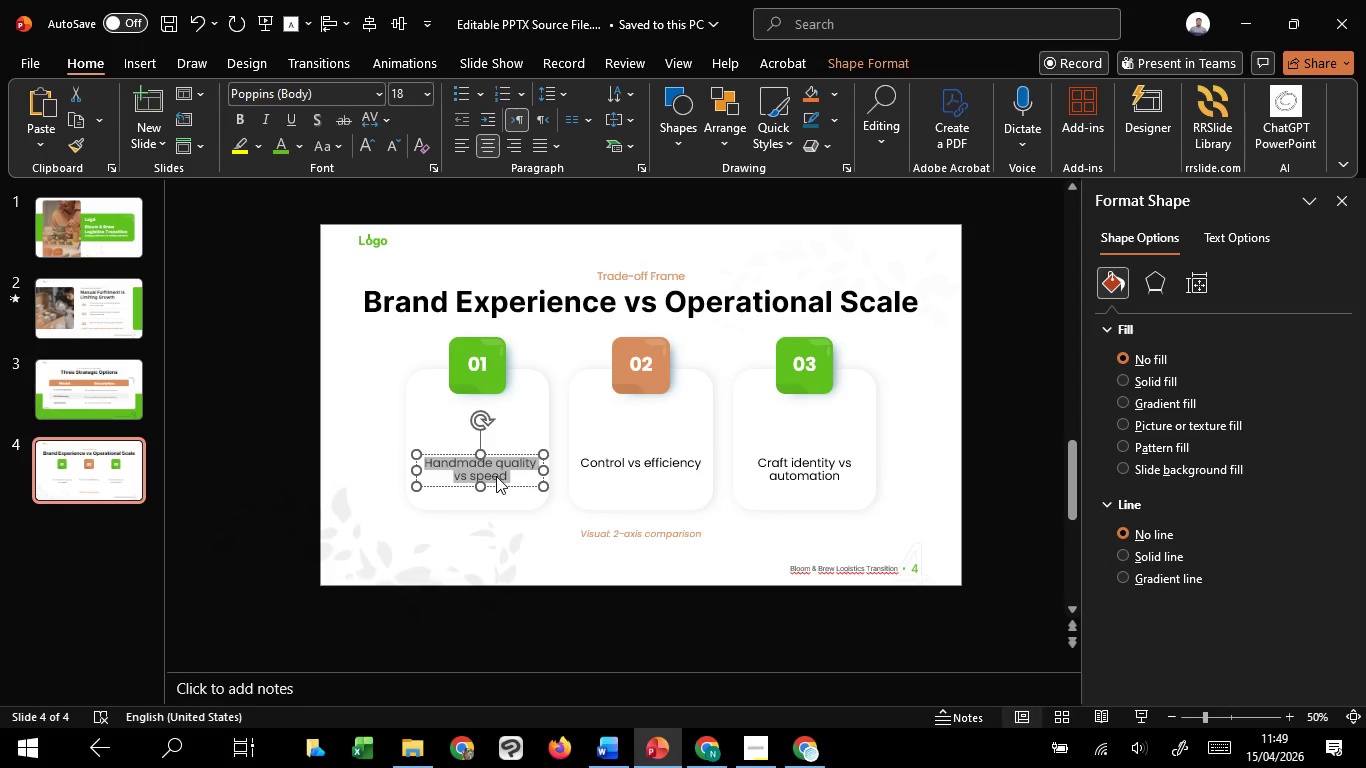 
key(Control+C)
 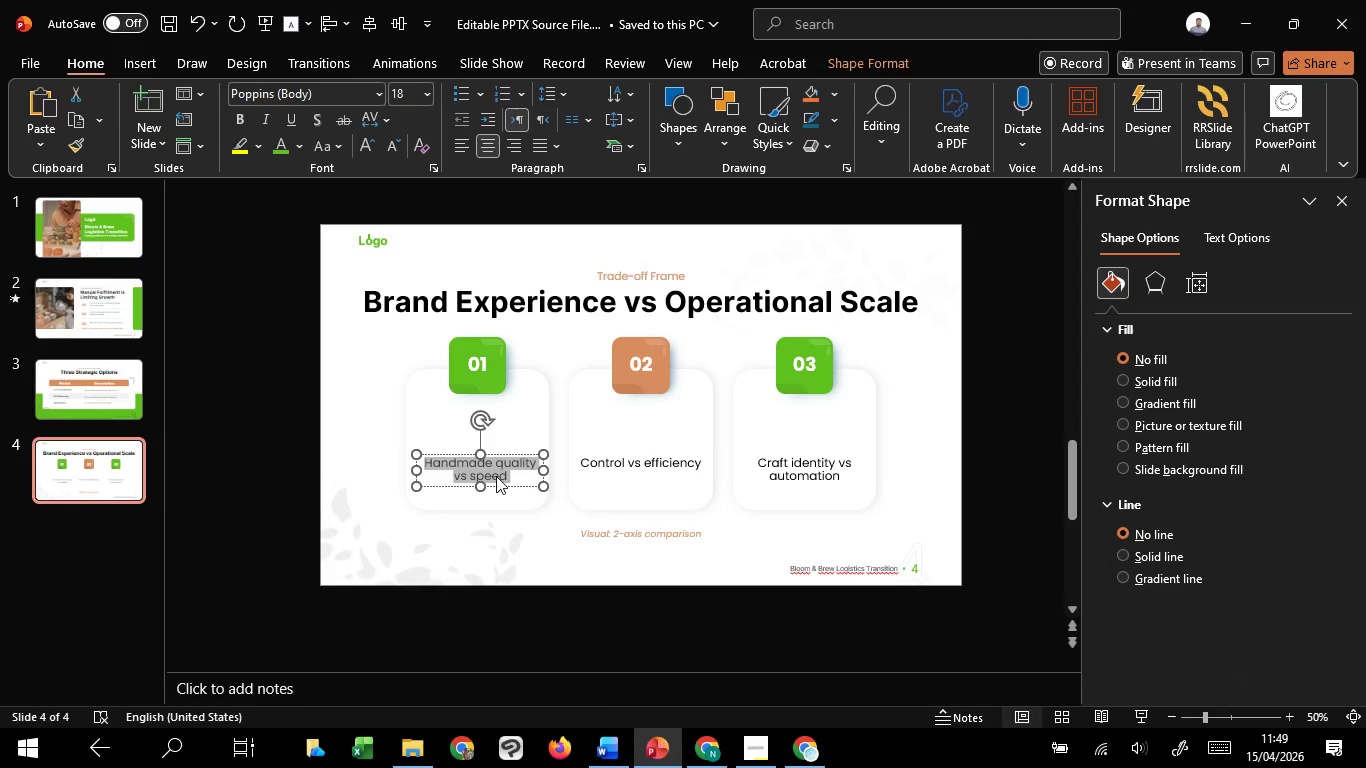 
key(Control+C)
 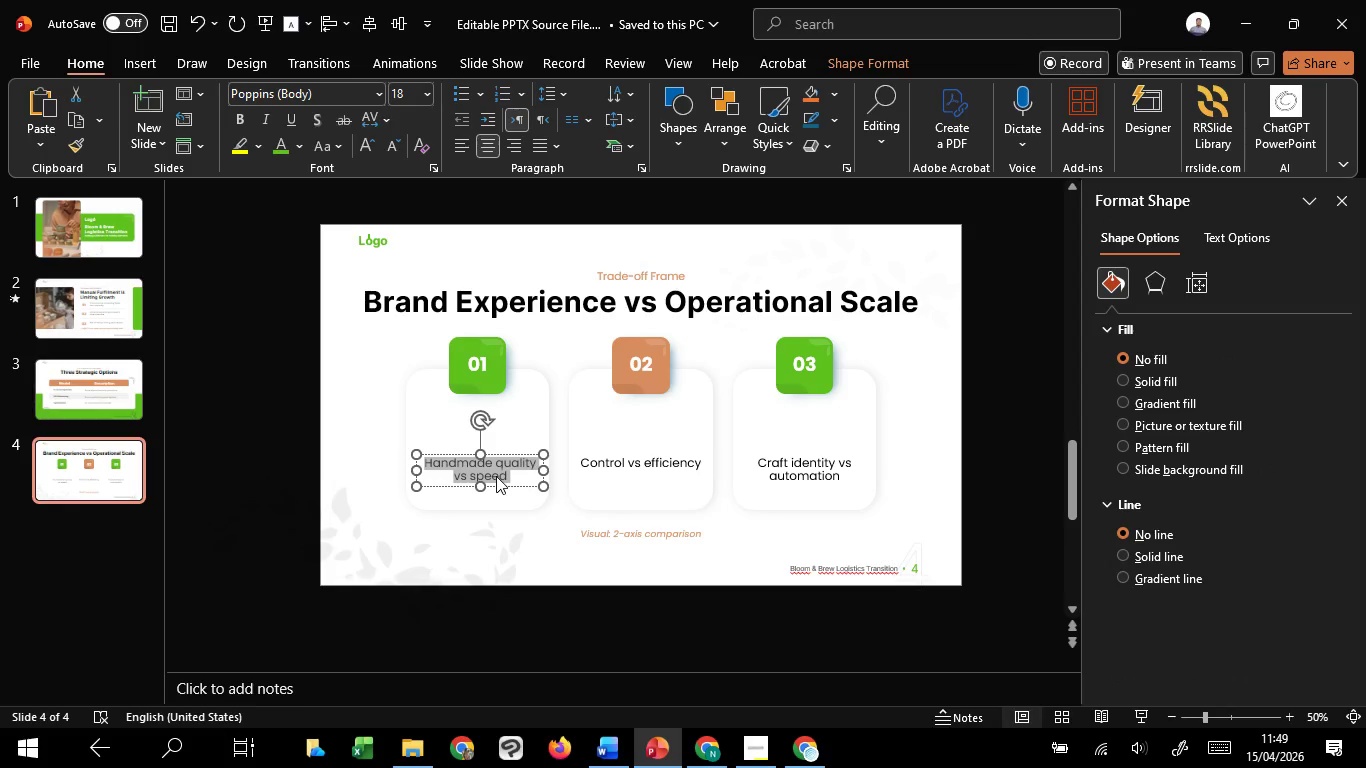 
key(Control+C)
 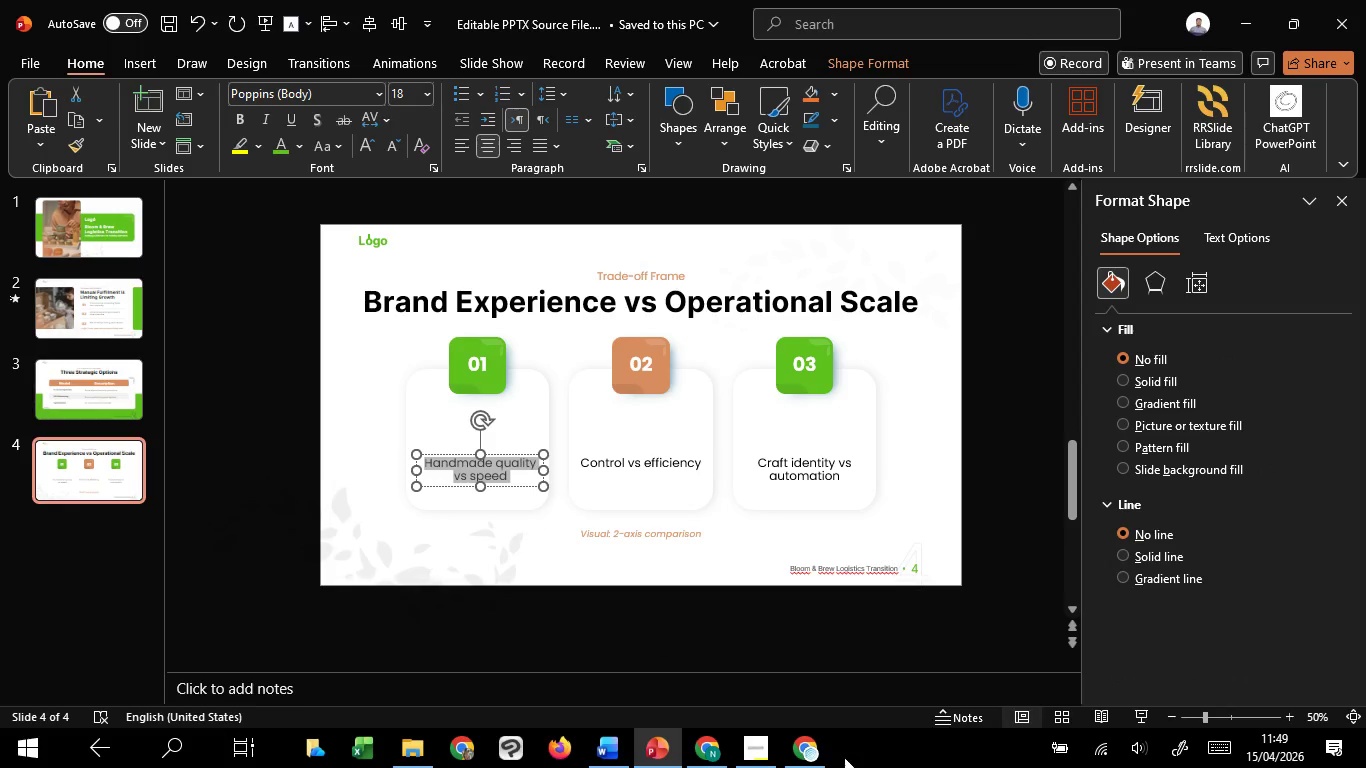 
key(Control+C)
 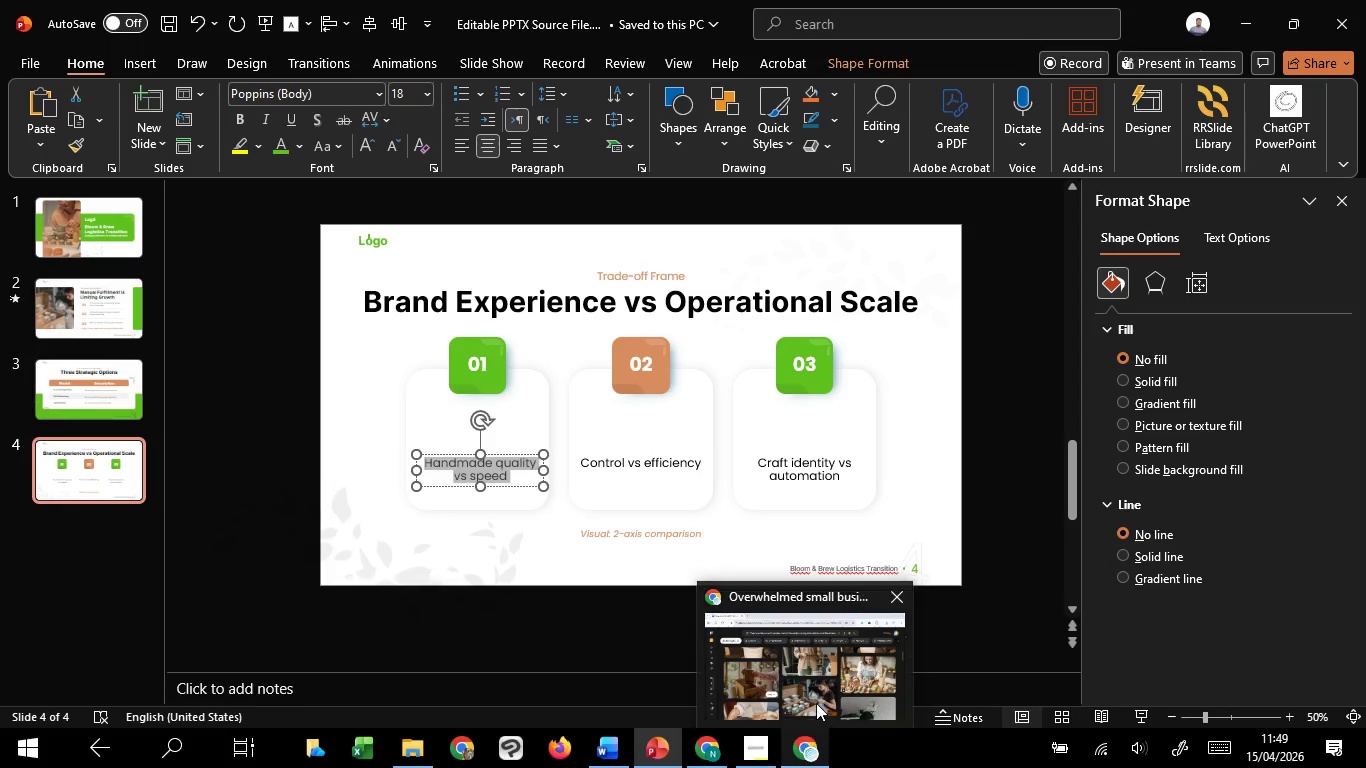 
left_click([816, 703])
 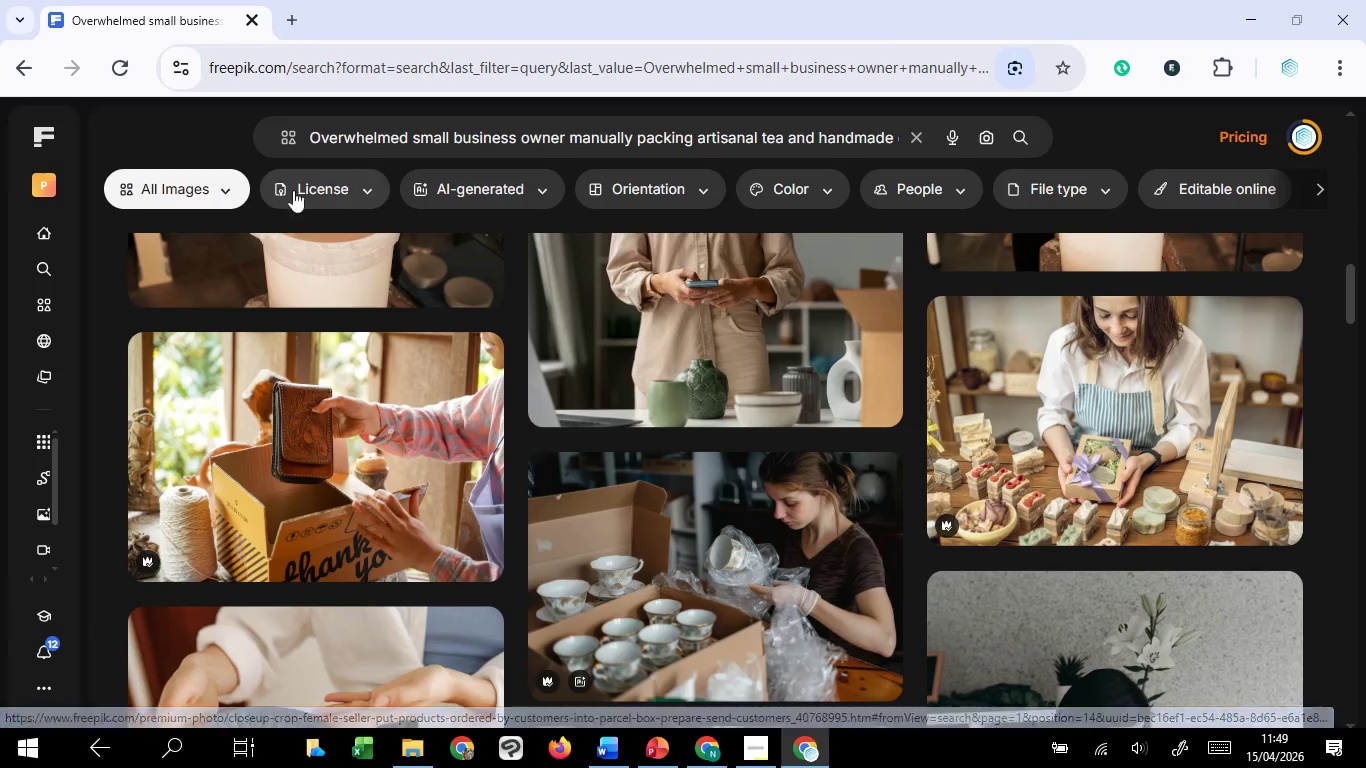 
left_click([234, 185])
 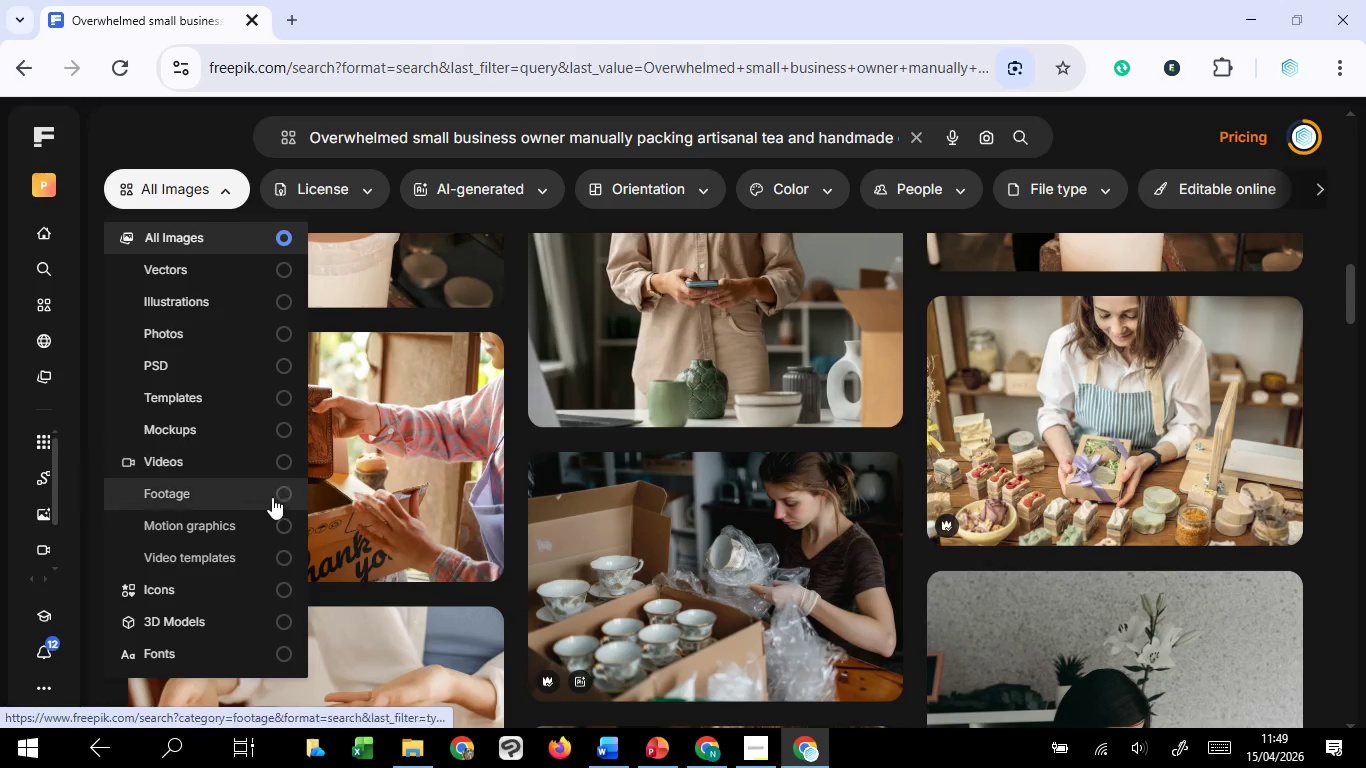 
left_click([284, 592])
 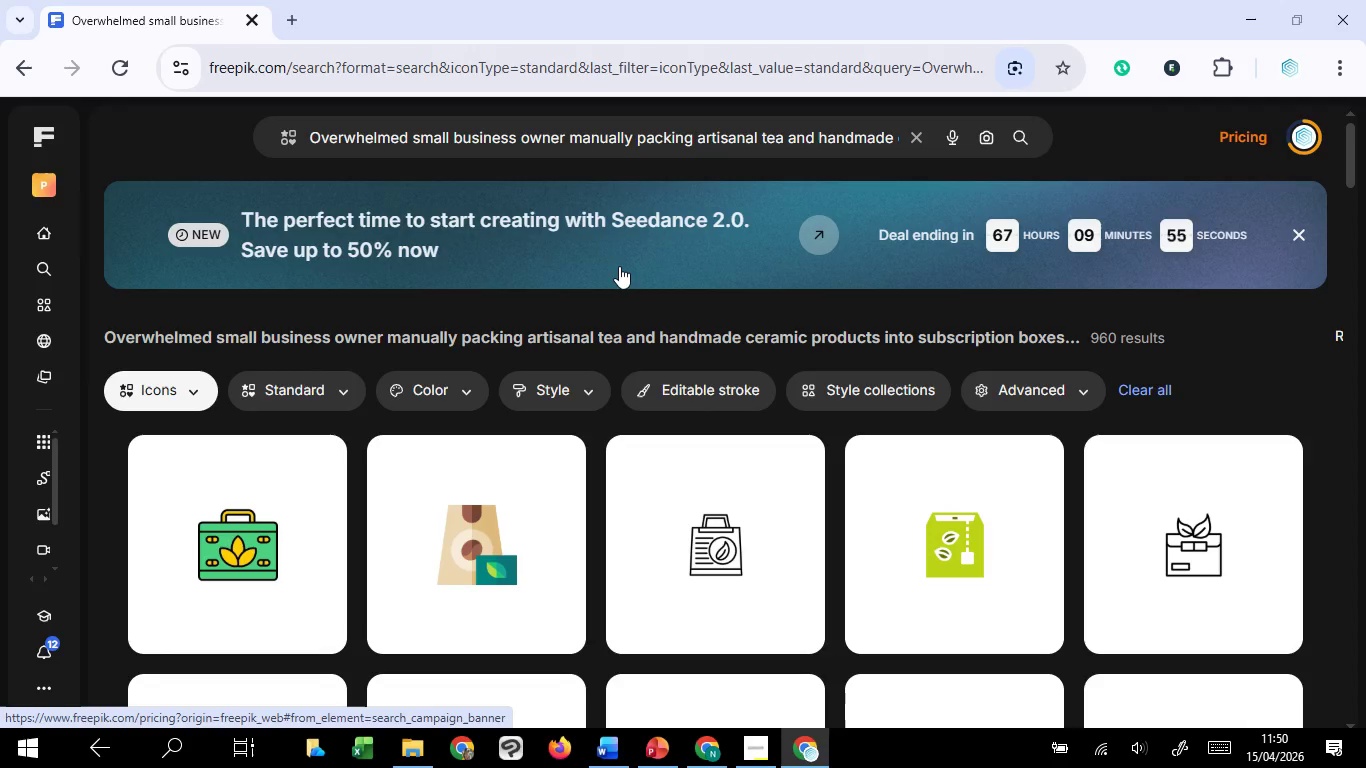 
wait(12.19)
 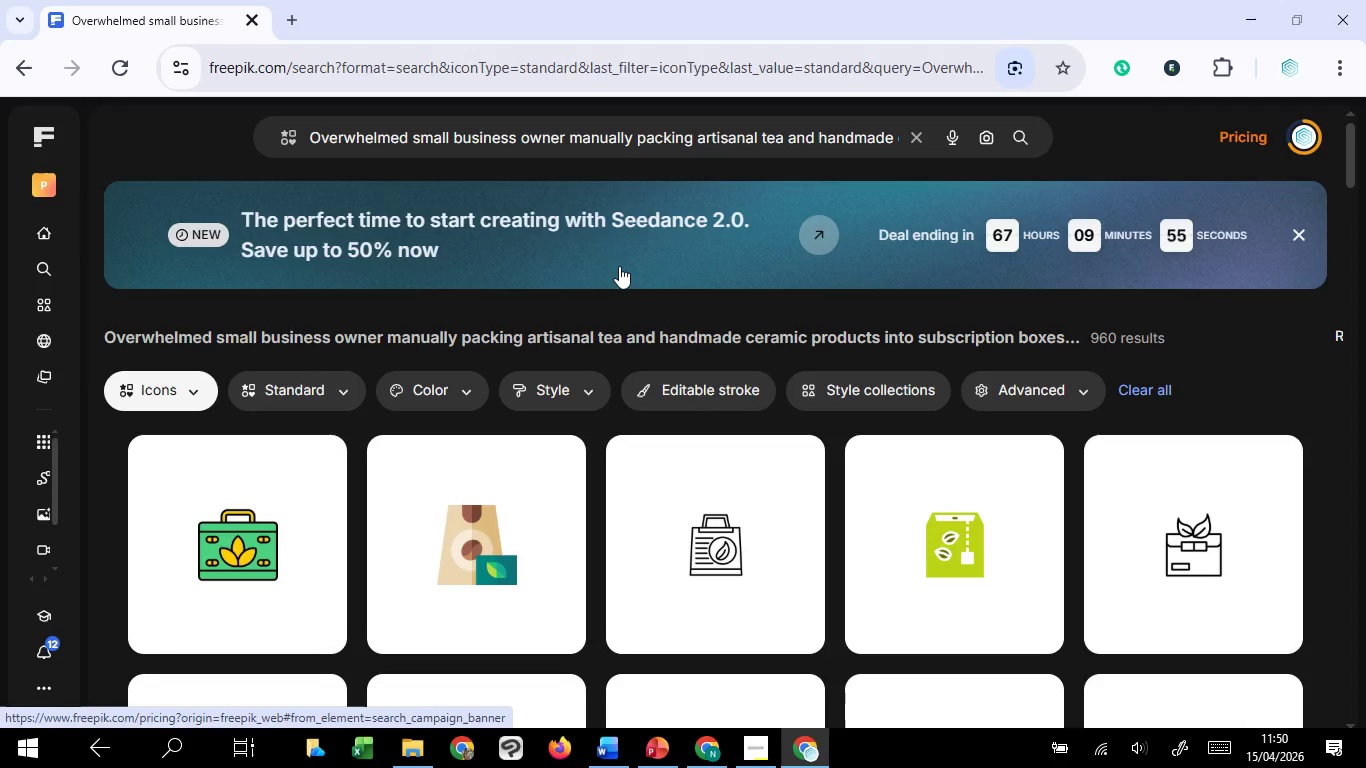 
left_click([912, 136])
 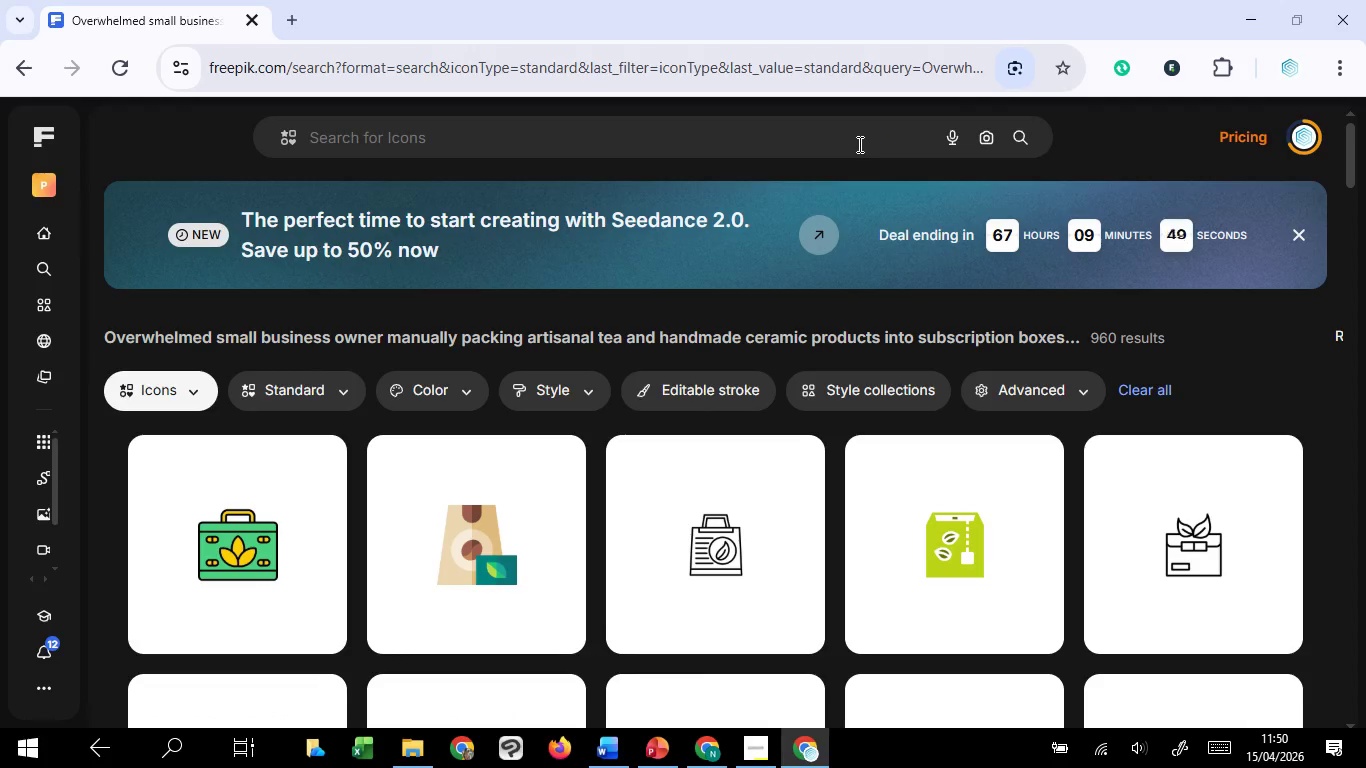 
left_click([858, 144])
 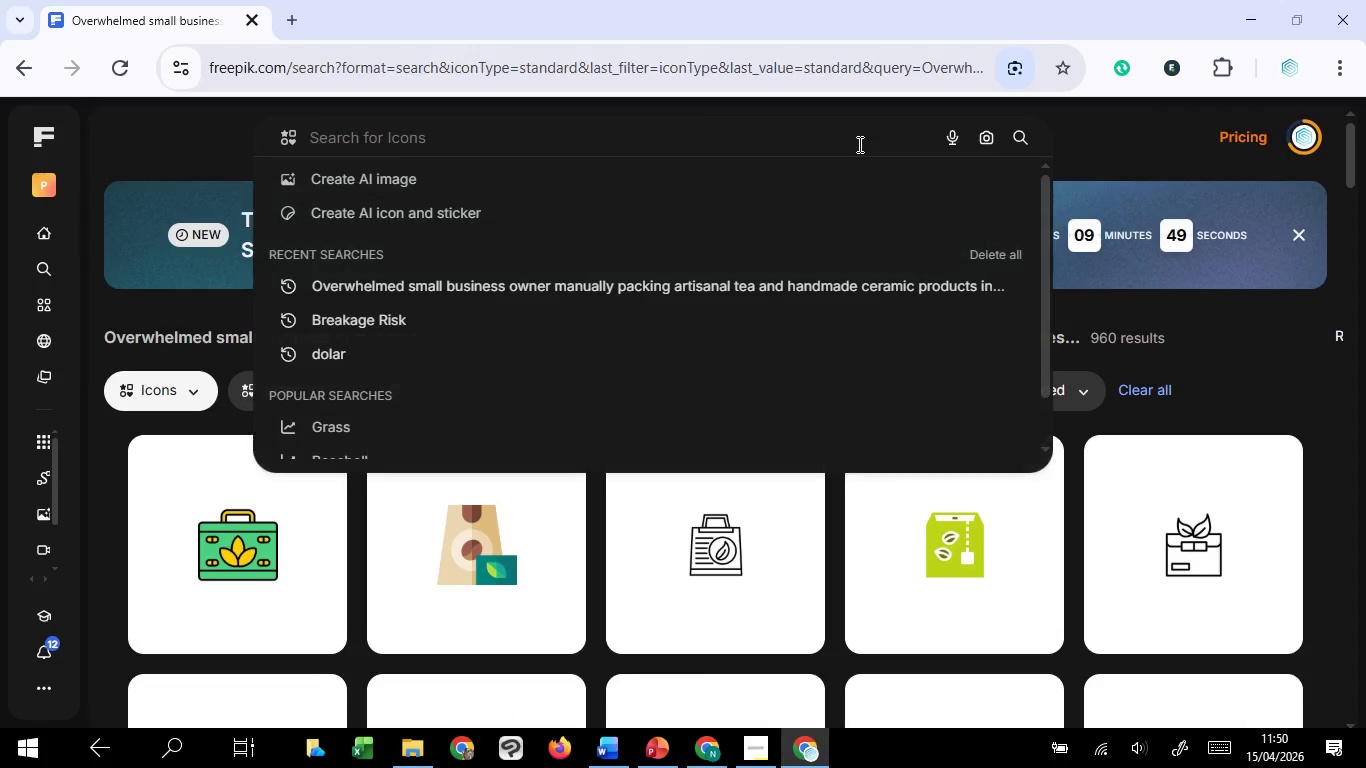 
key(Control+V)
 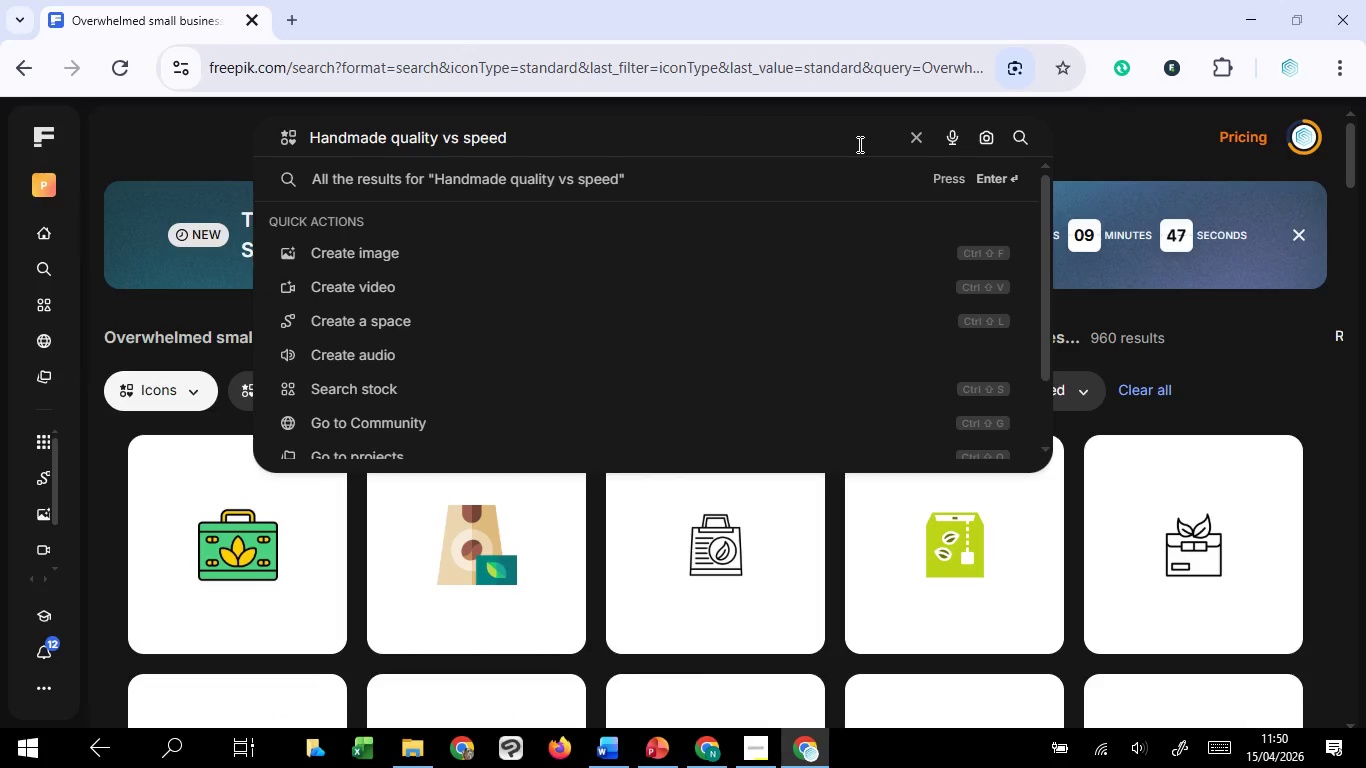 
key(Enter)
 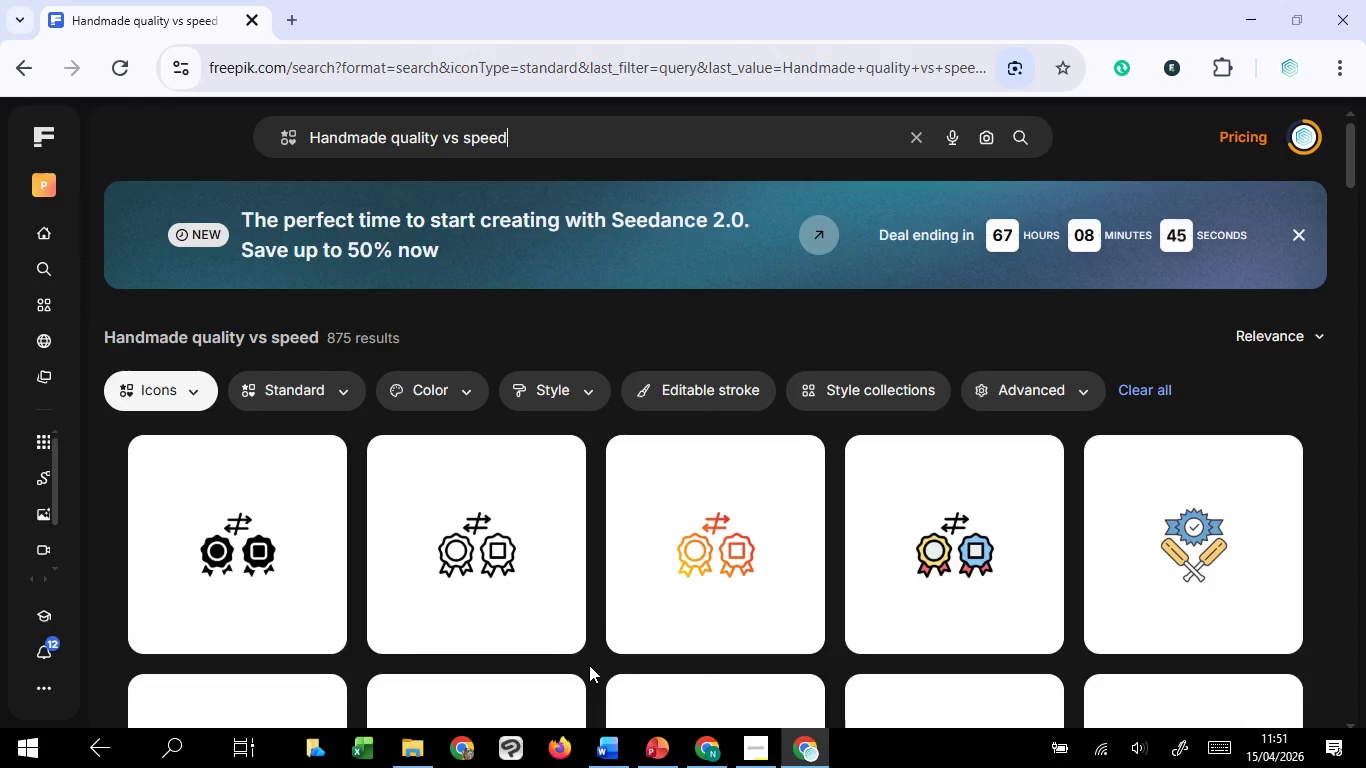 
wait(67.03)
 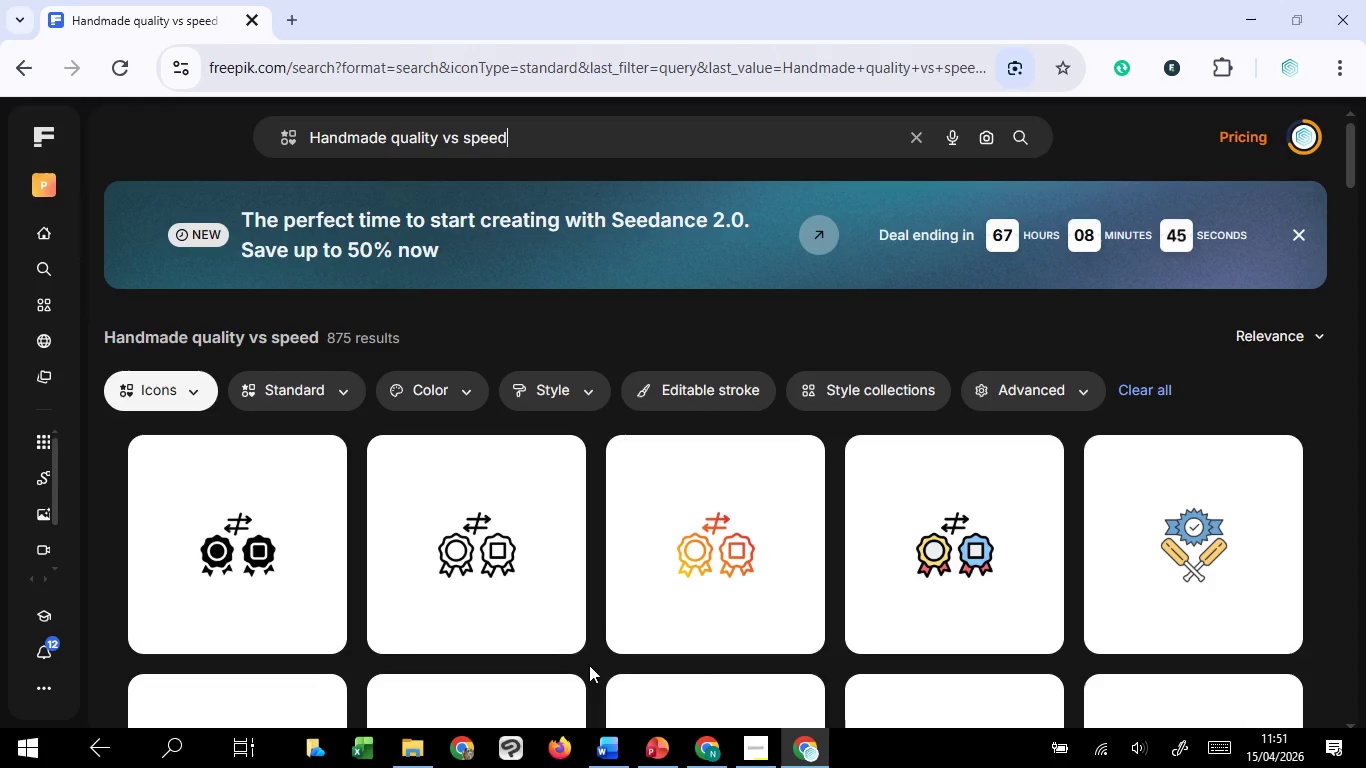 
left_click([463, 384])
 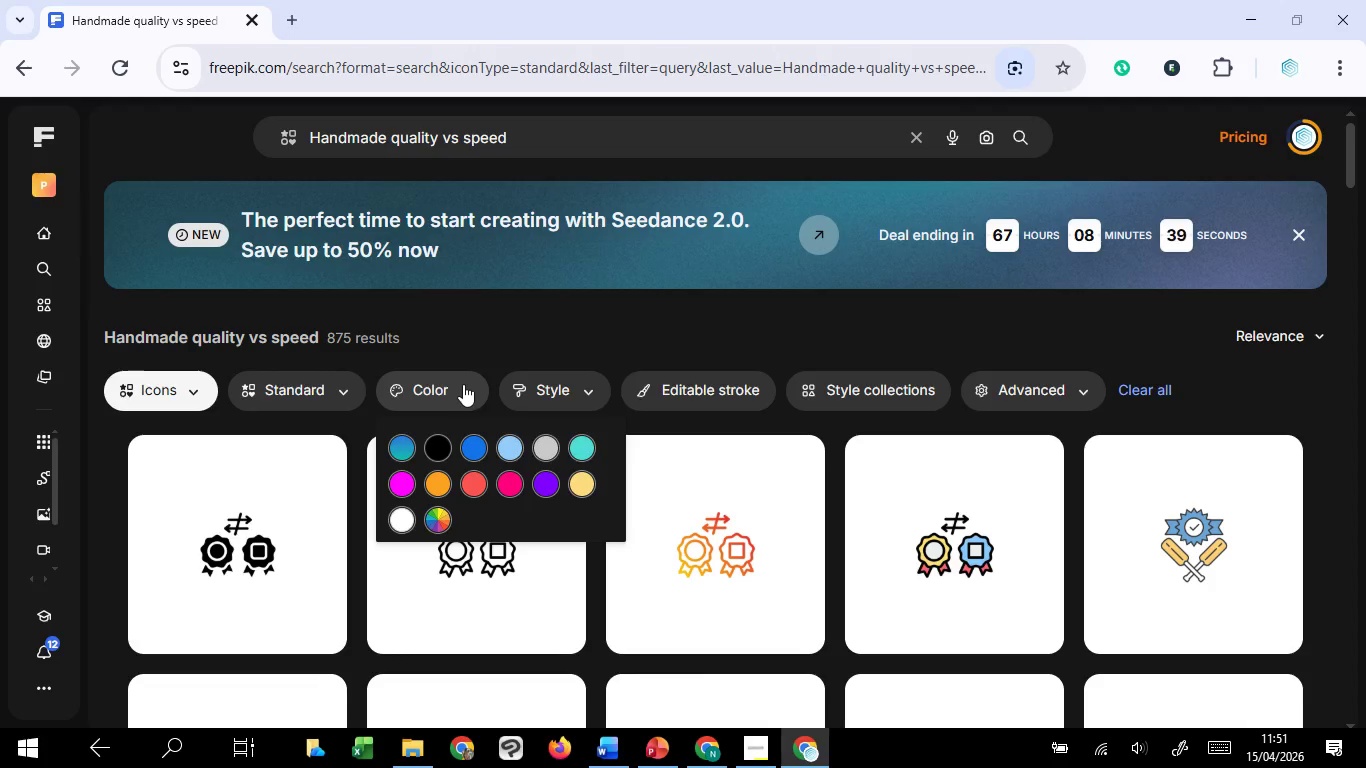 
left_click([539, 386])
 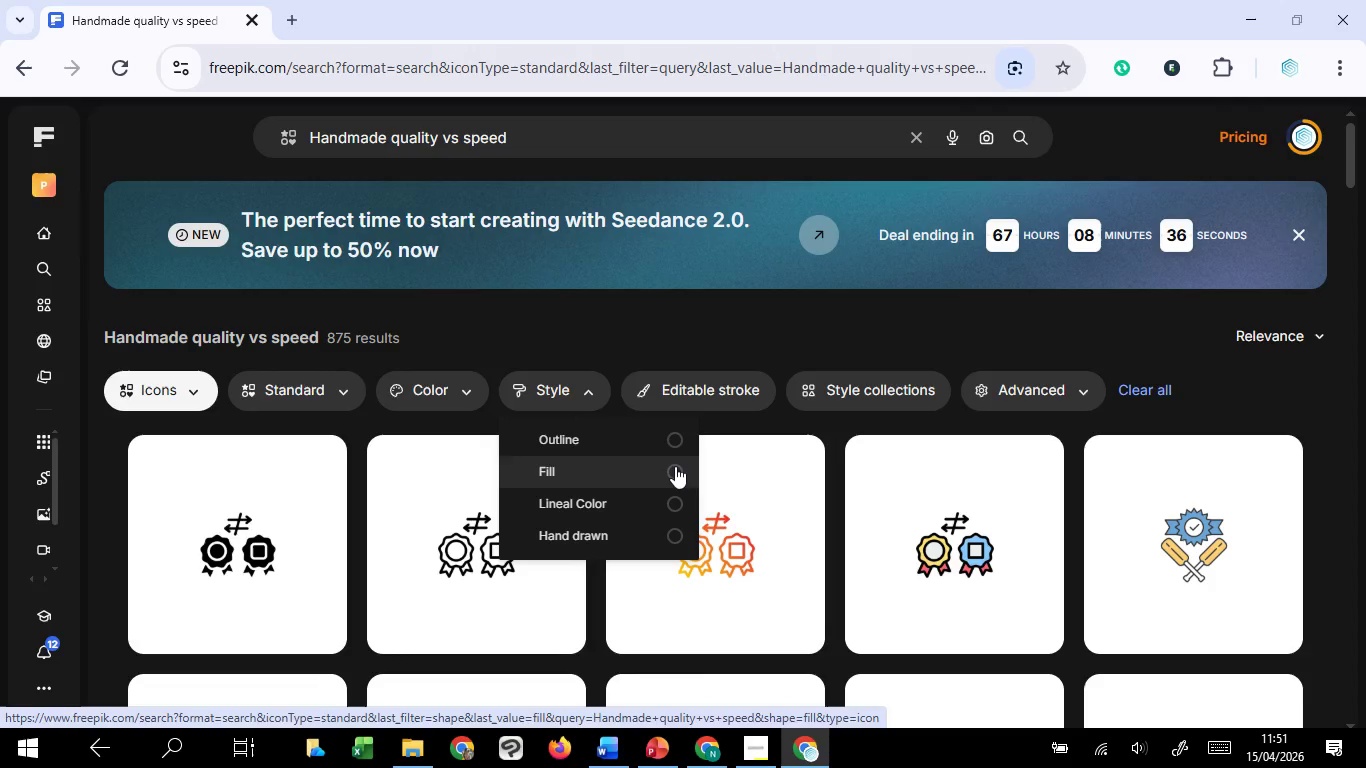 
left_click([675, 466])
 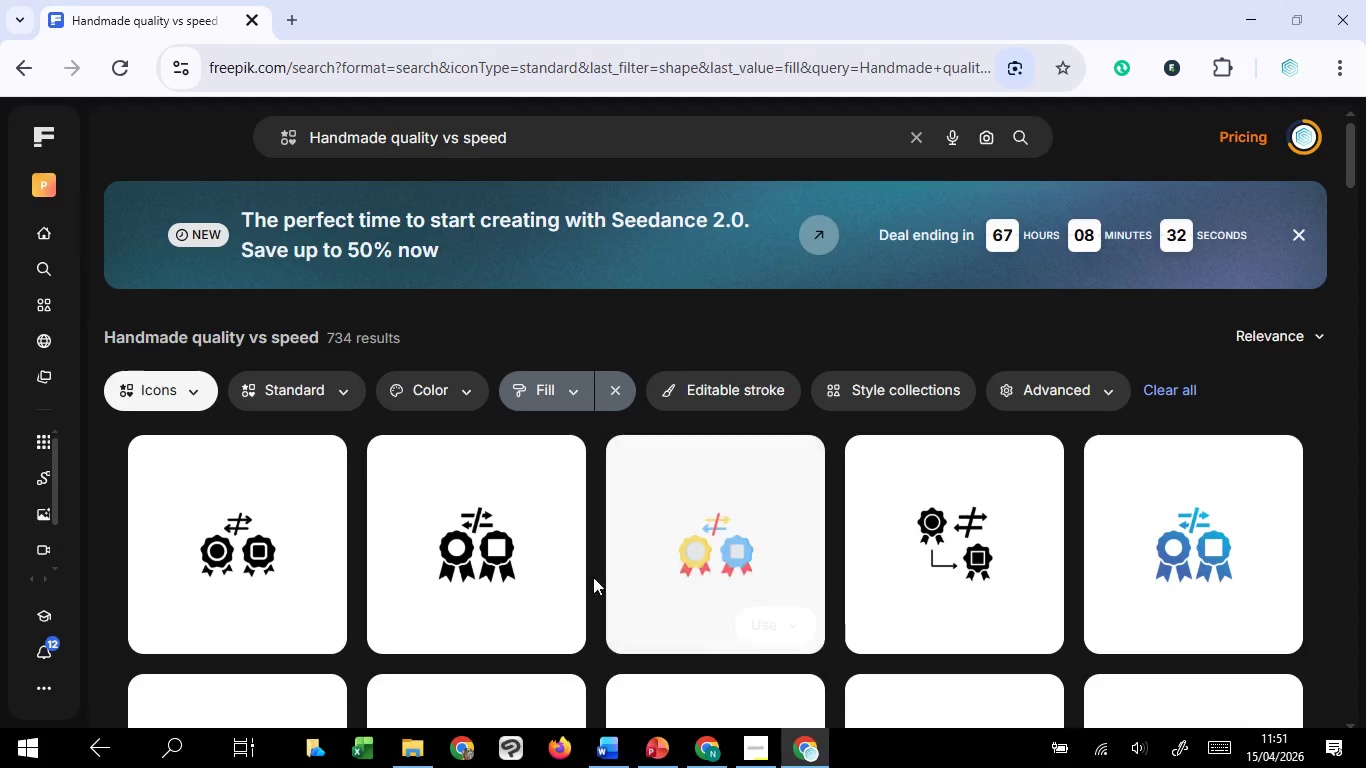 
scroll: coordinate [590, 588], scroll_direction: down, amount: 4.0
 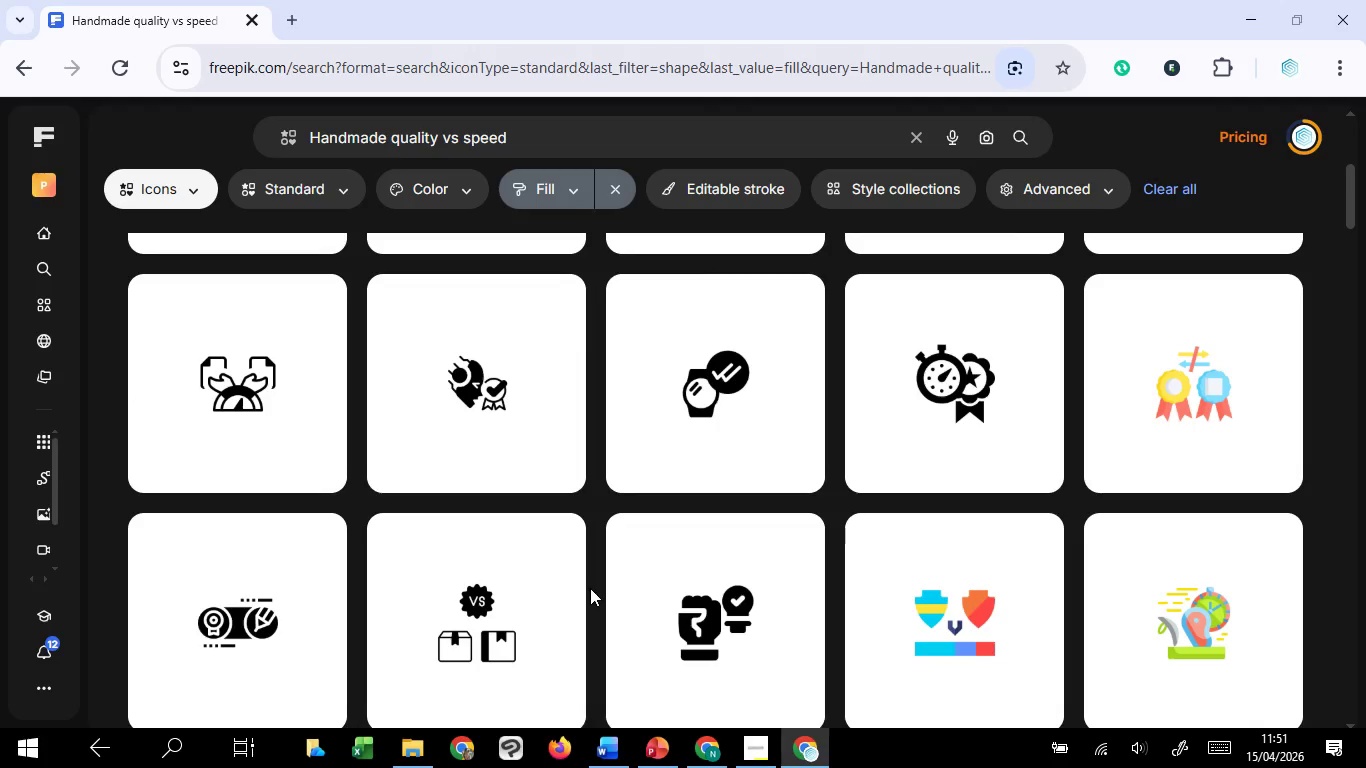 
scroll: coordinate [590, 588], scroll_direction: up, amount: 3.0
 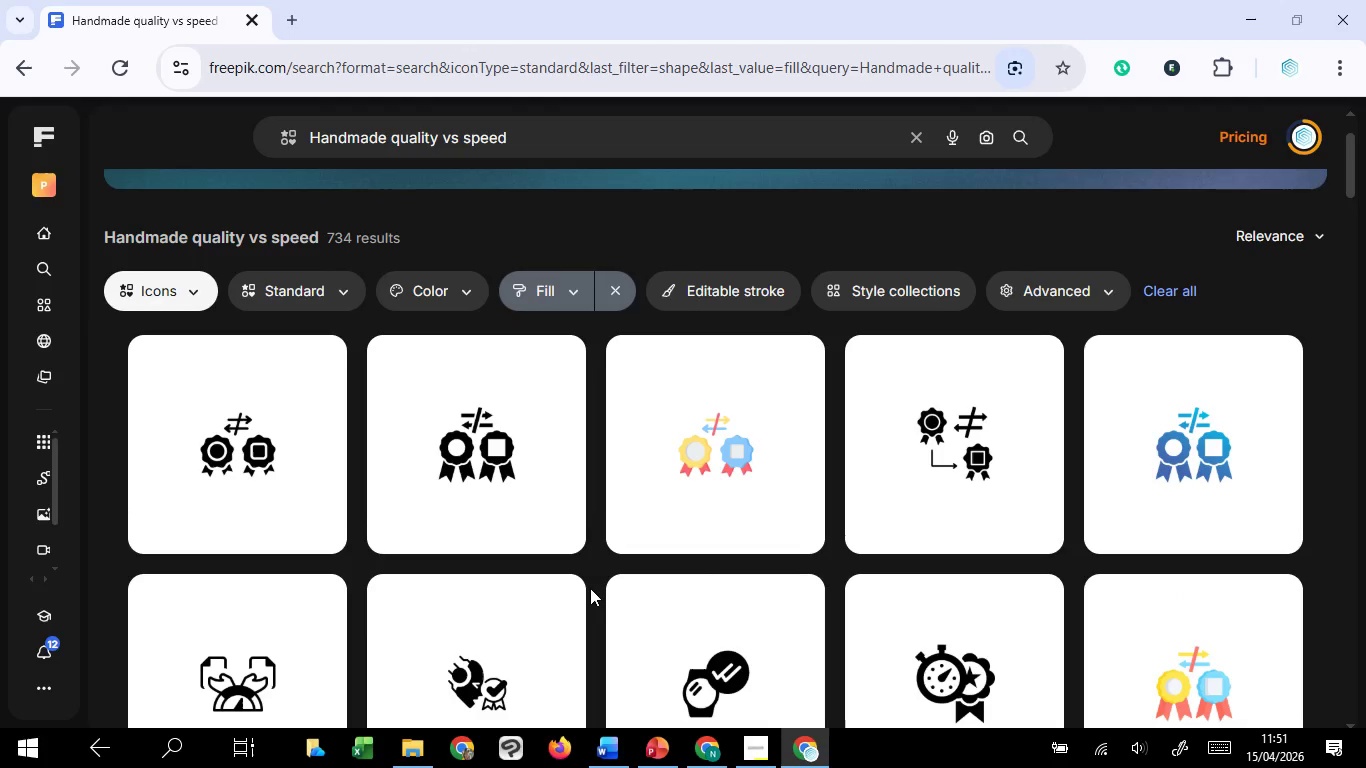 
mouse_move([641, 753])
 